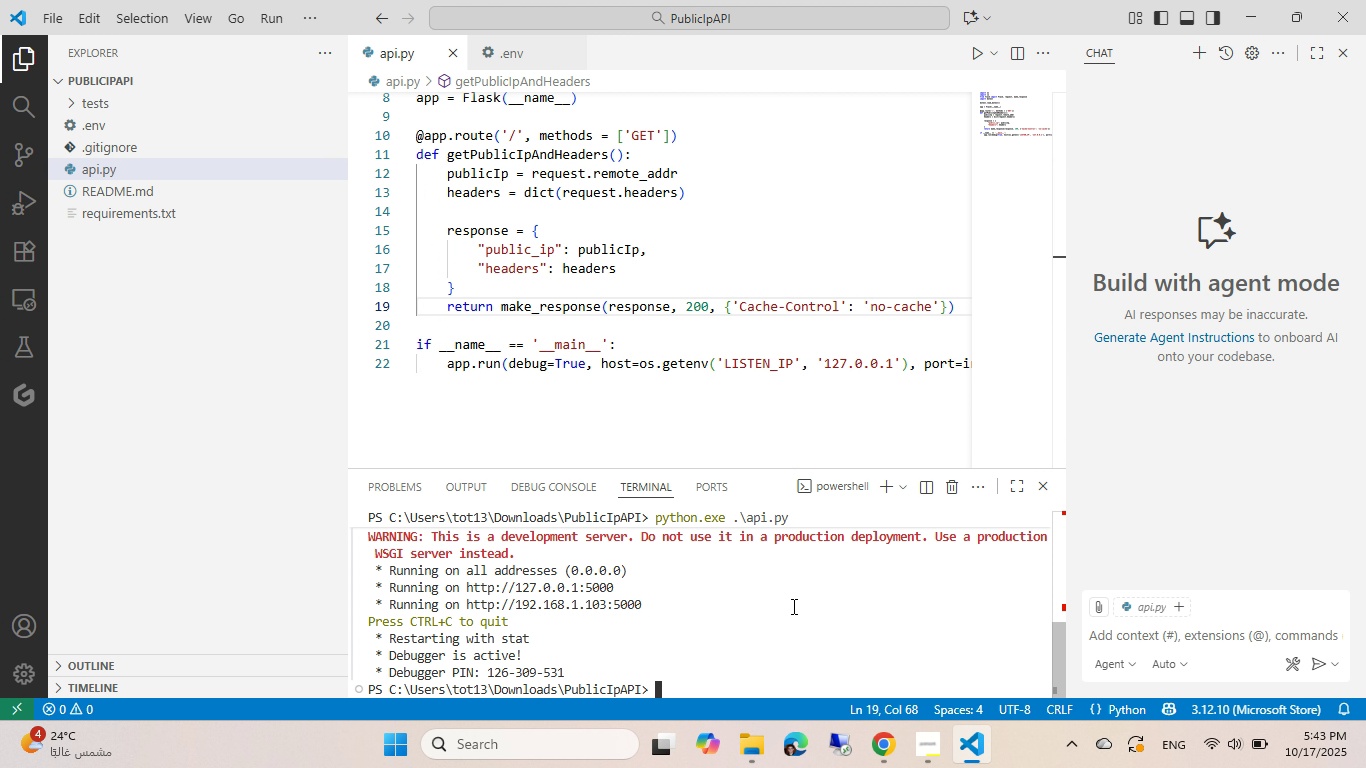 
key(ArrowUp)
 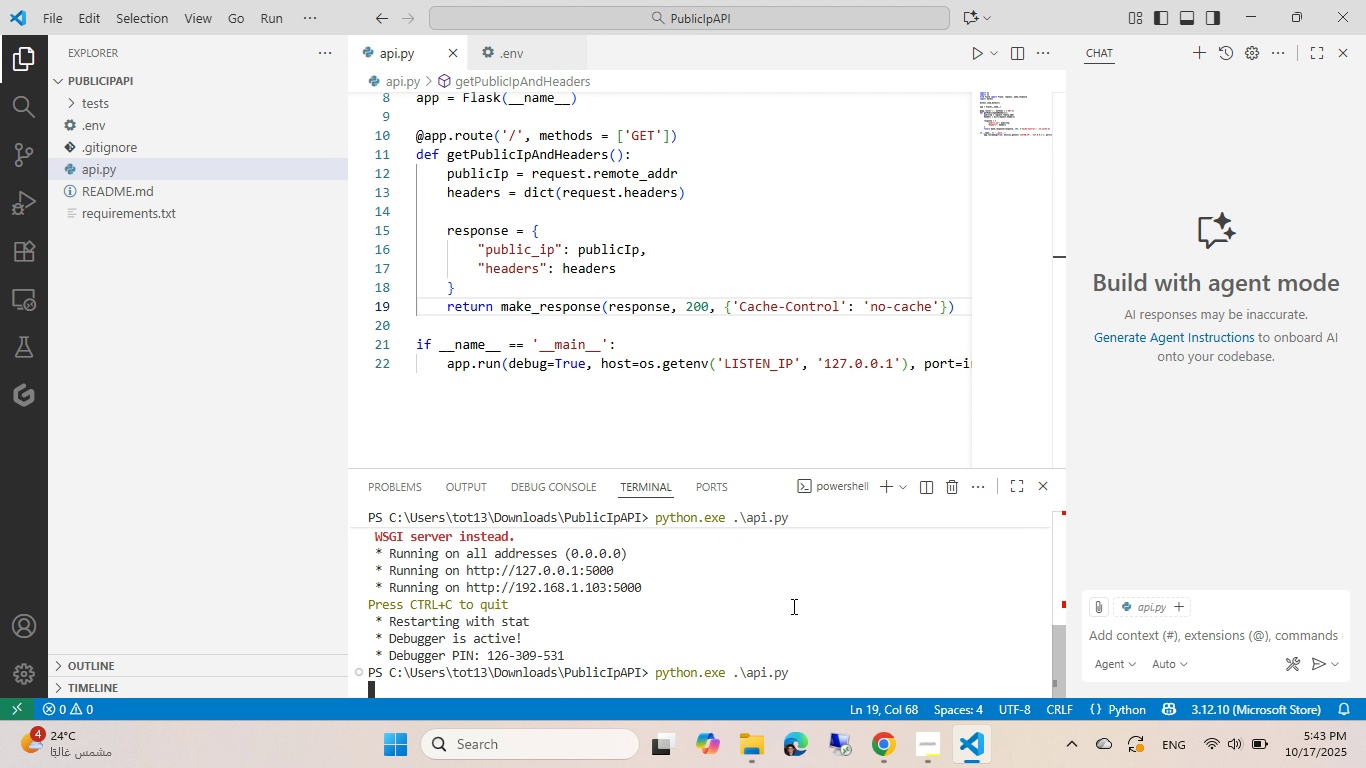 
key(Enter)
 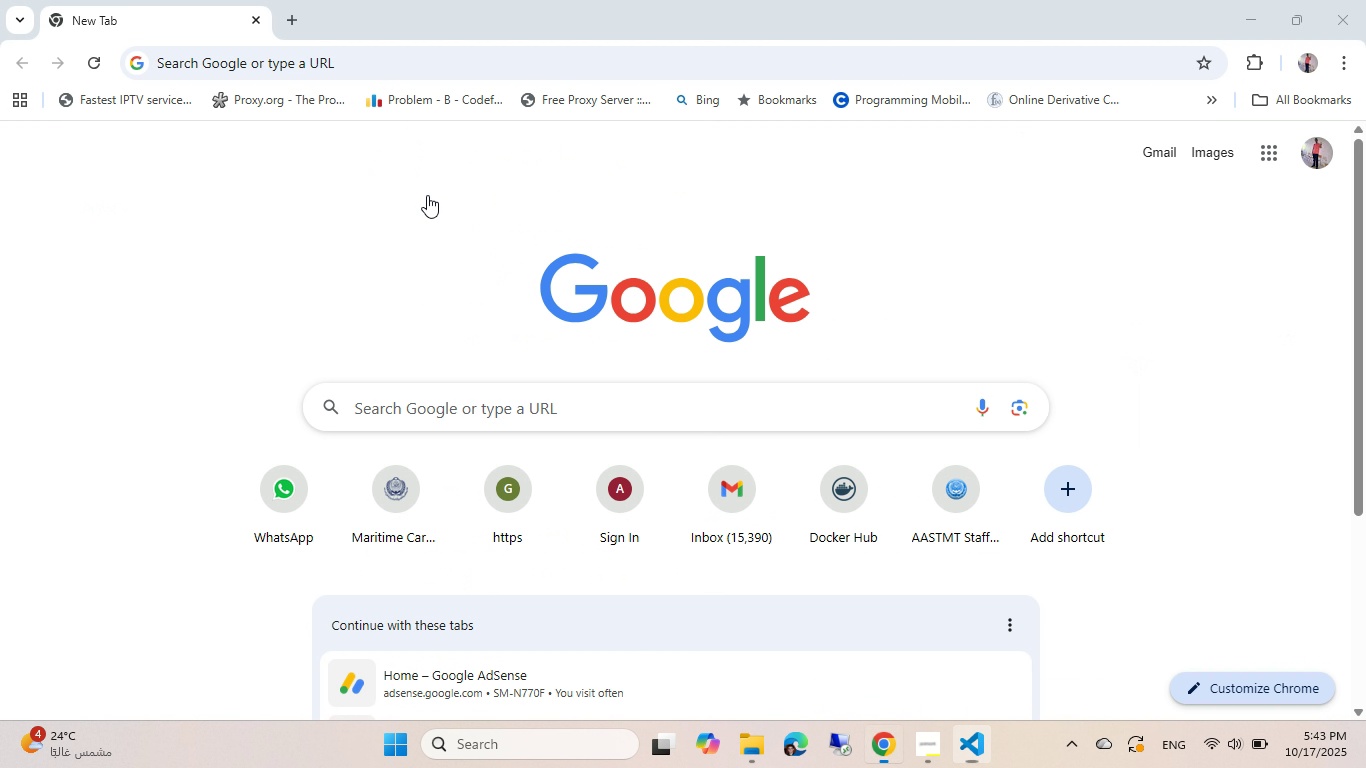 
wait(5.86)
 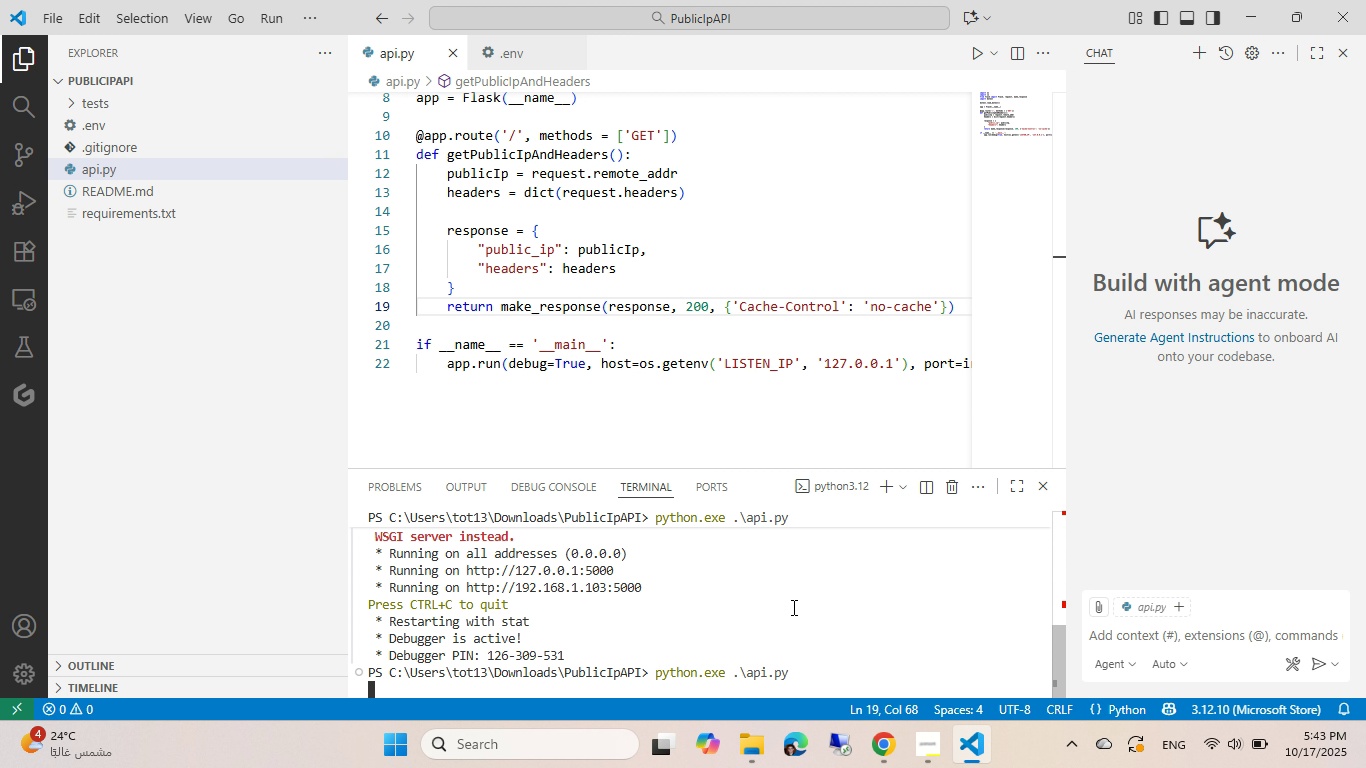 
left_click([408, 63])
 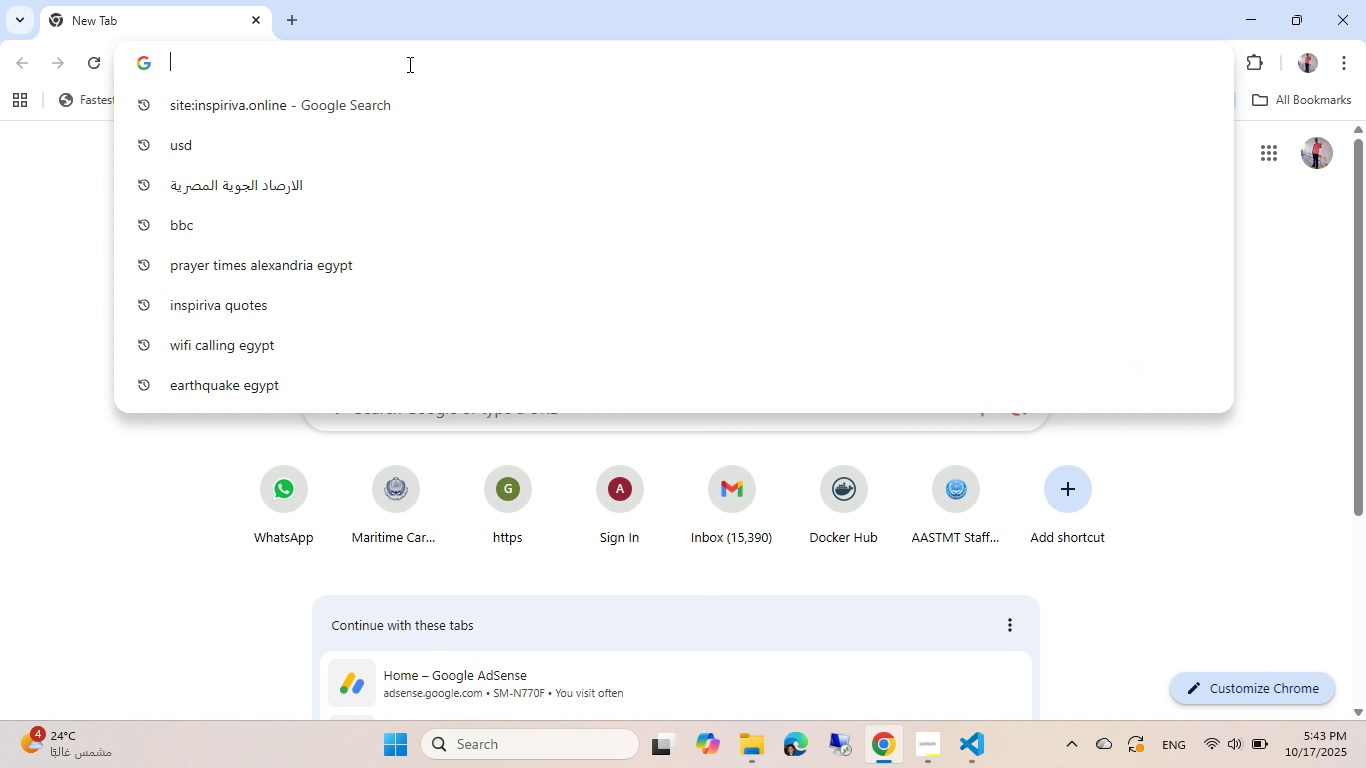 
type(local)
 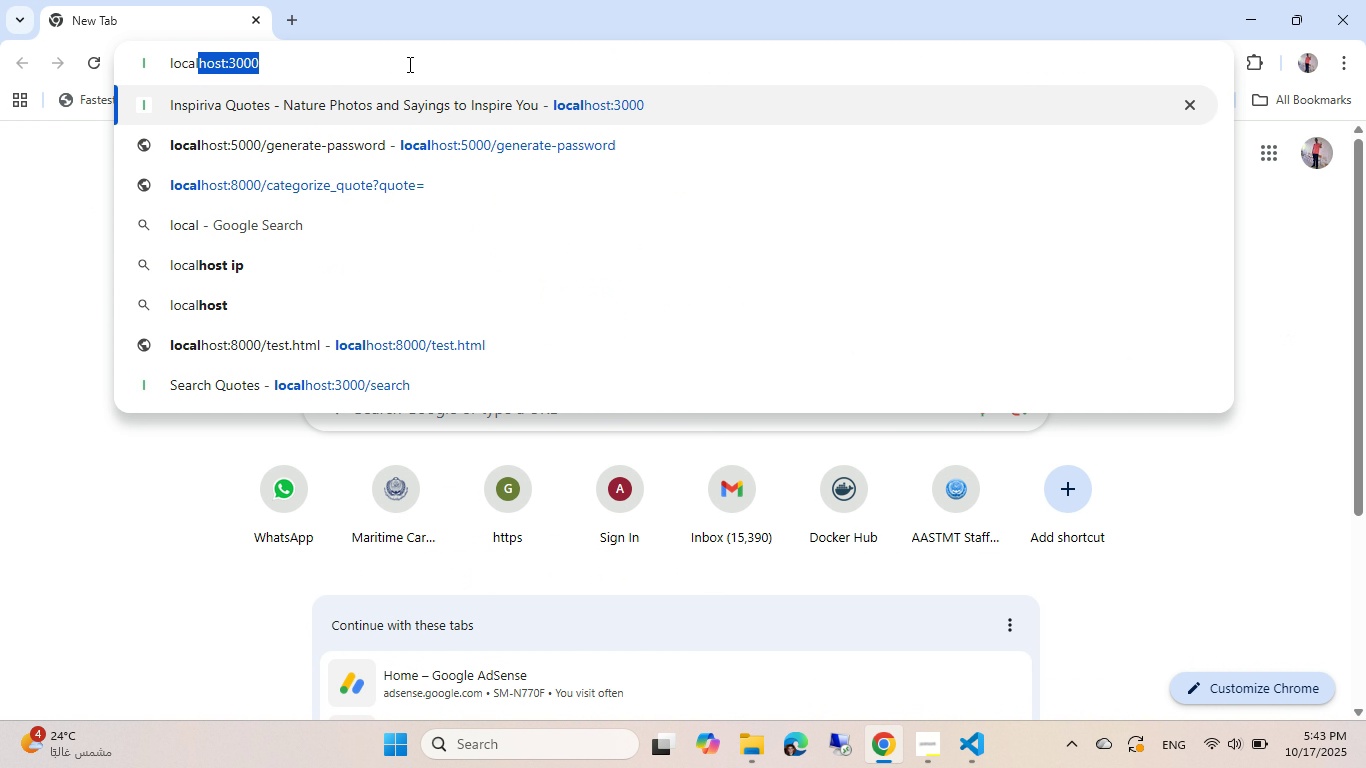 
key(ArrowRight)
 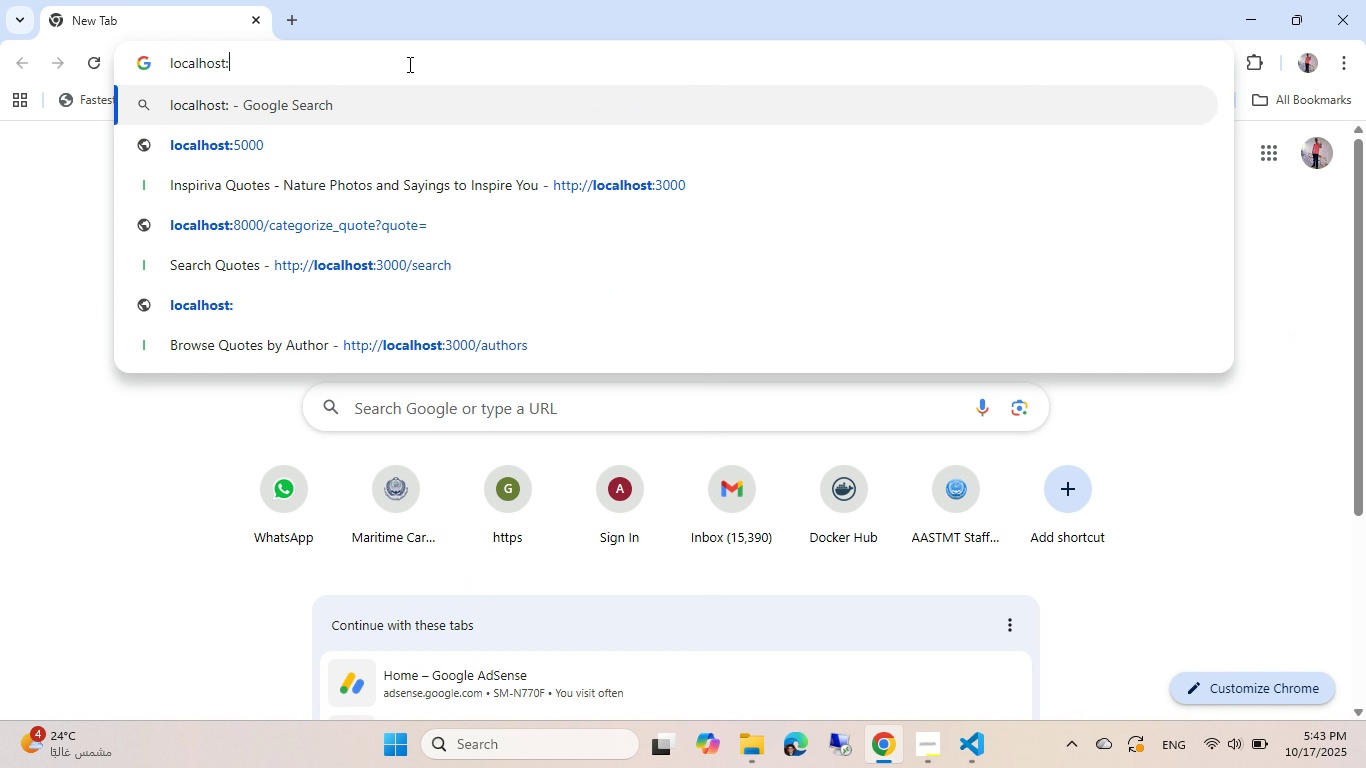 
key(Control+ControlLeft)
 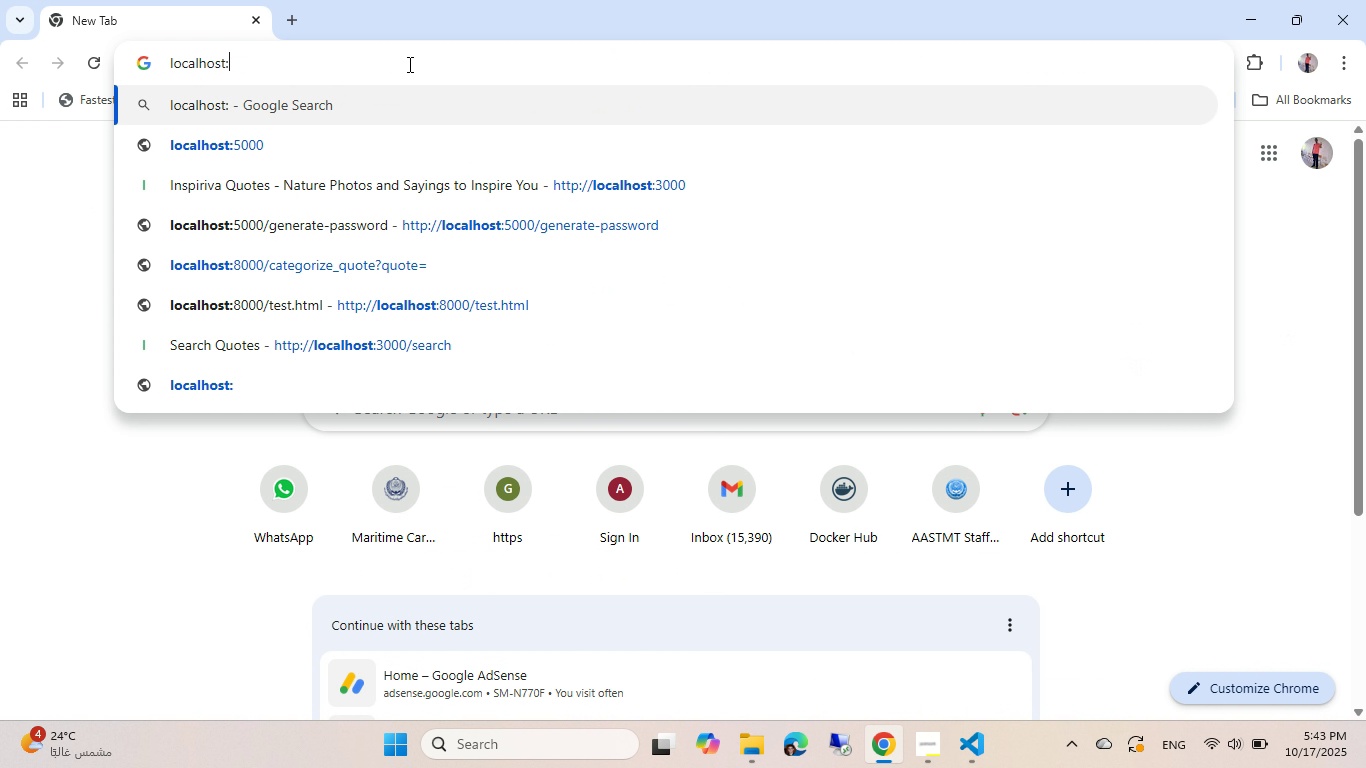 
key(Control+Backspace)
 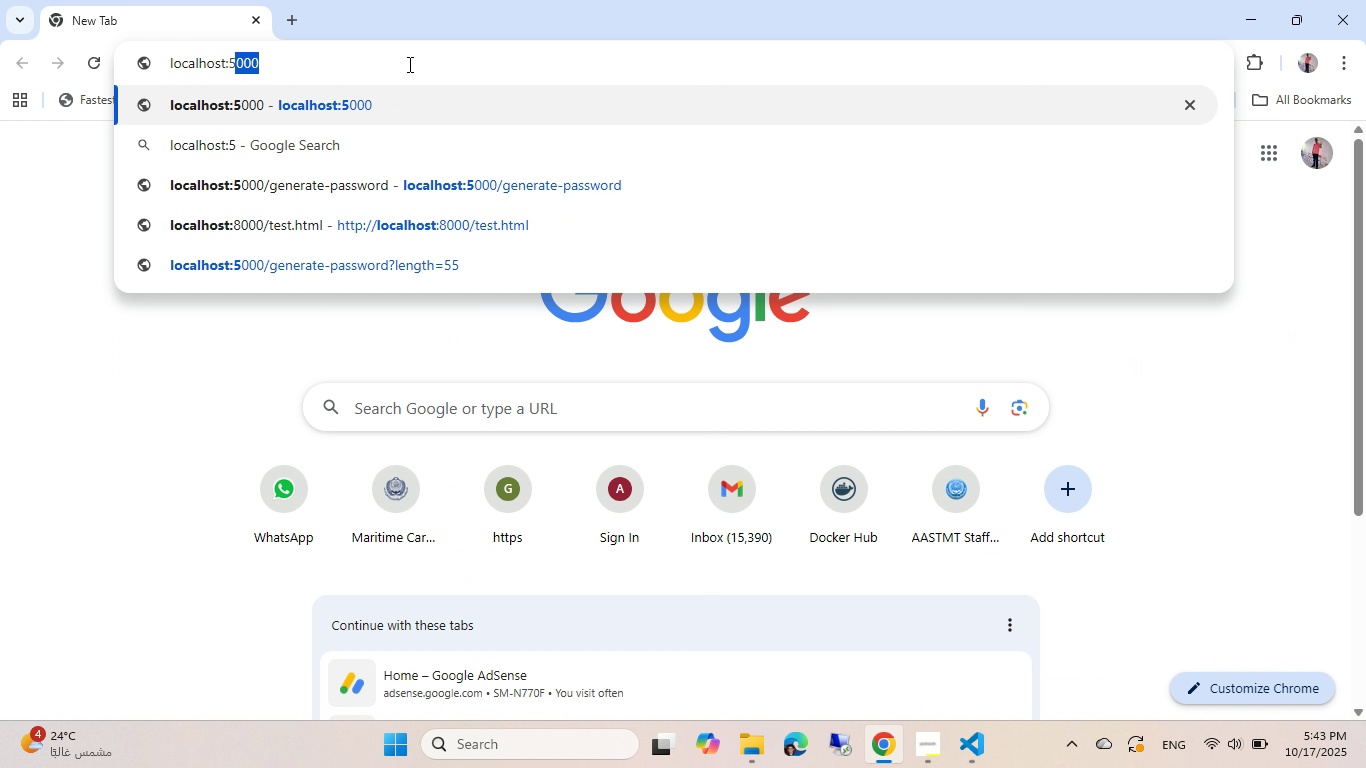 
key(Numpad5)
 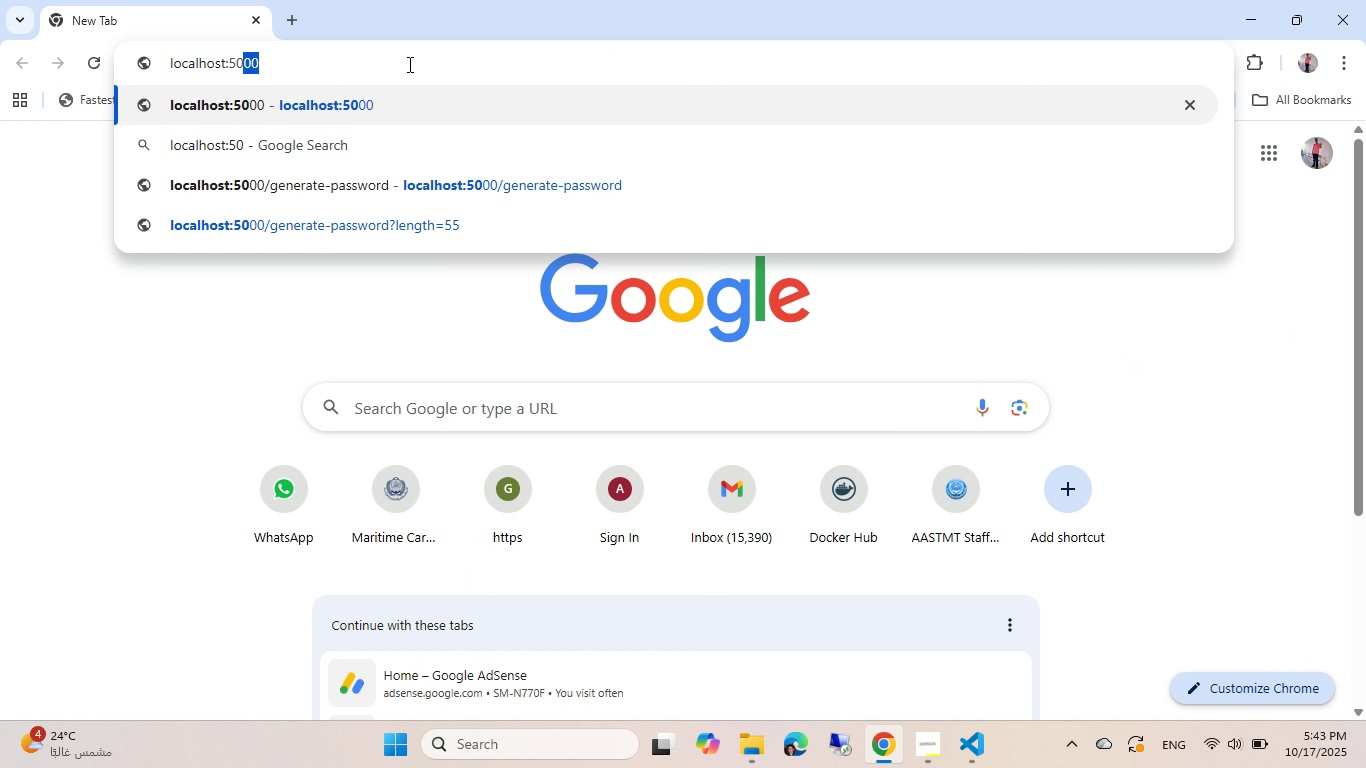 
key(Numpad0)
 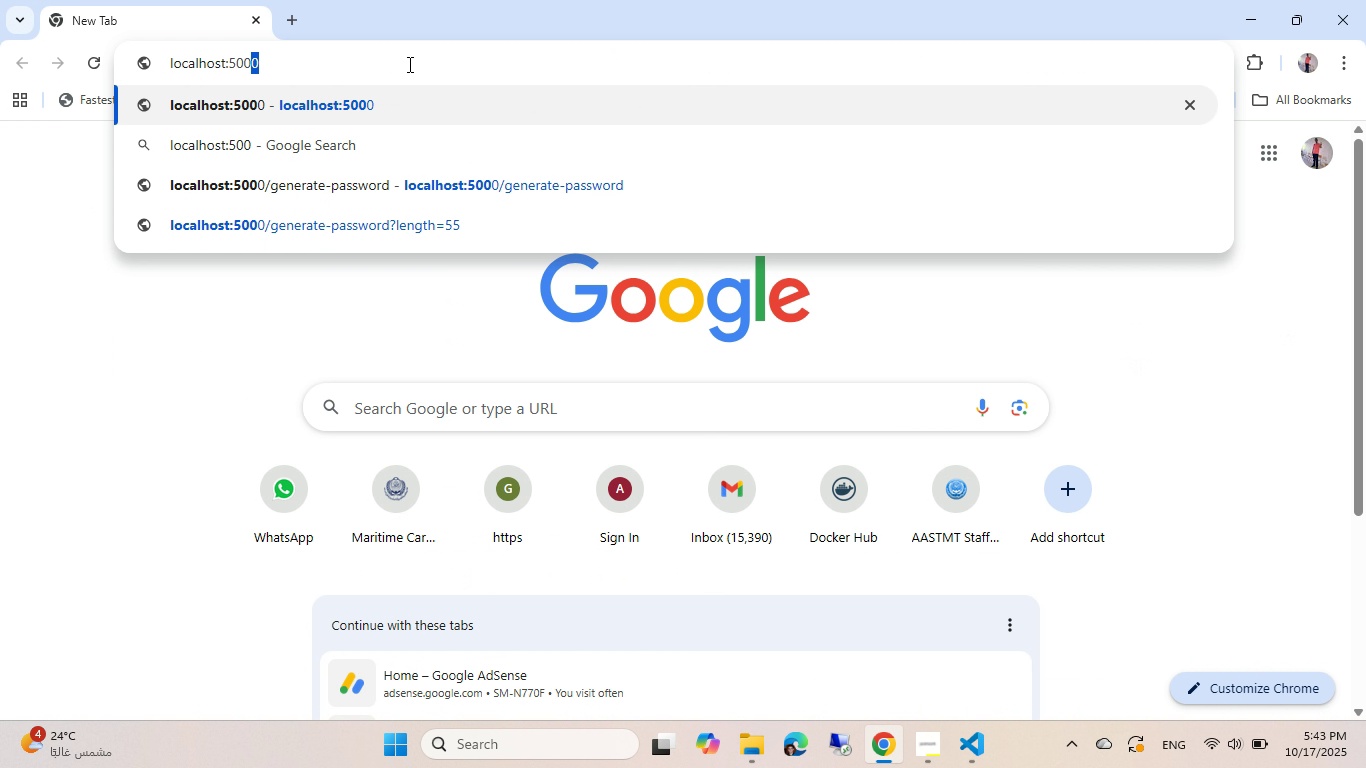 
key(Numpad0)
 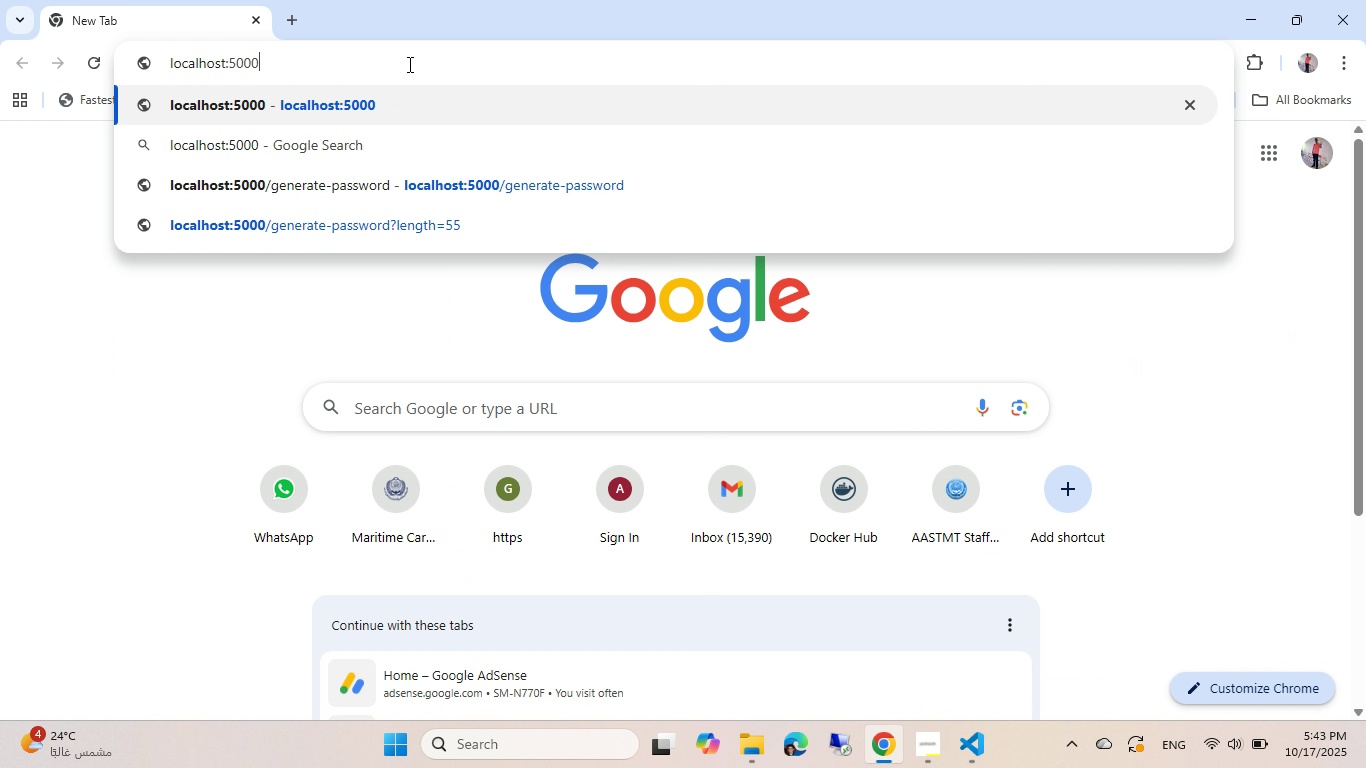 
key(Numpad0)
 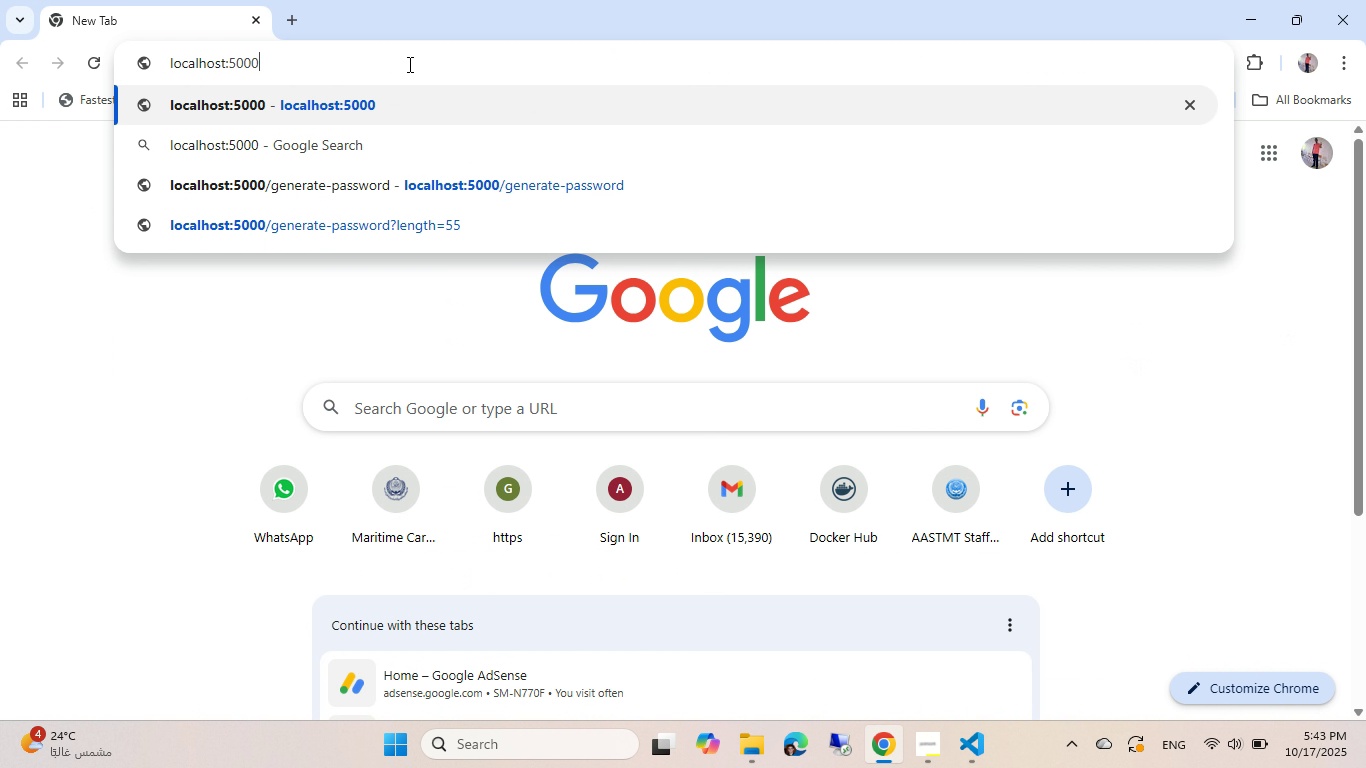 
key(NumpadEnter)
 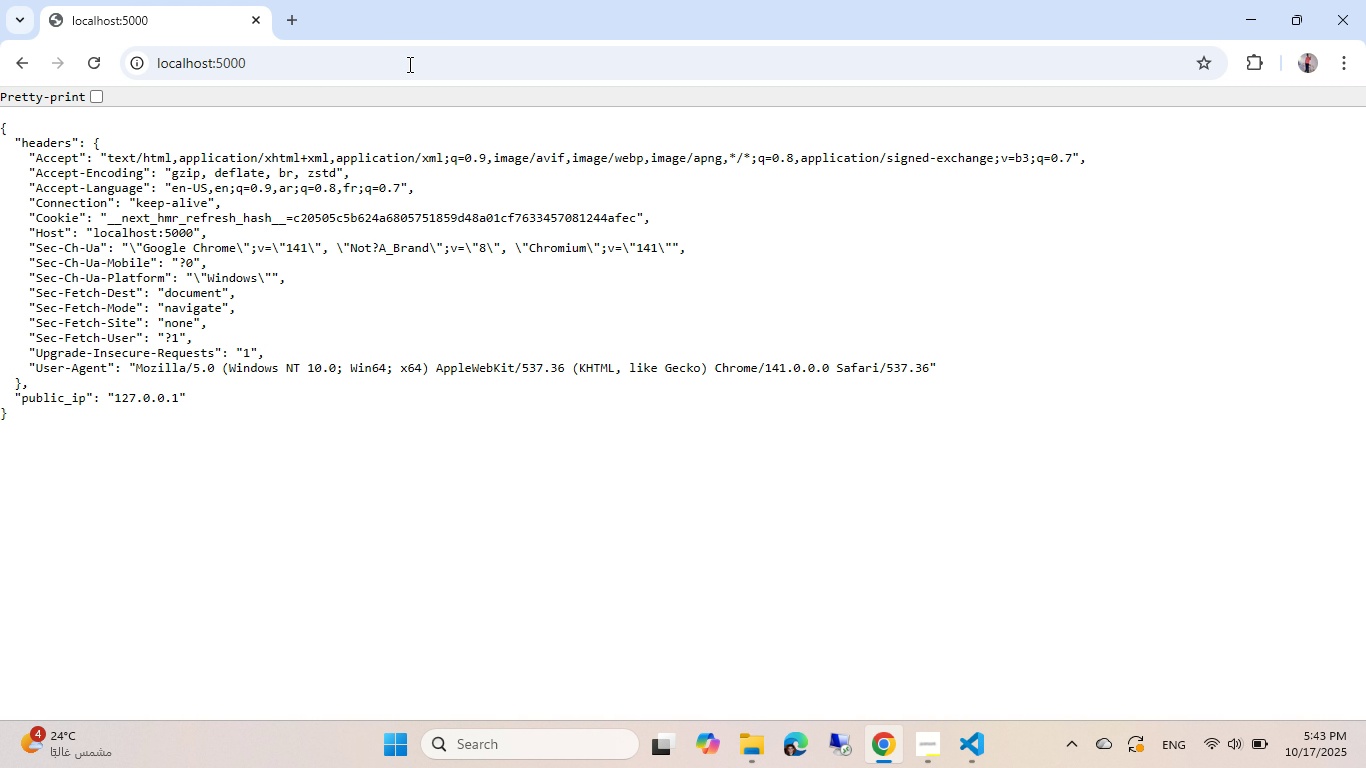 
key(Control+Shift+I)
 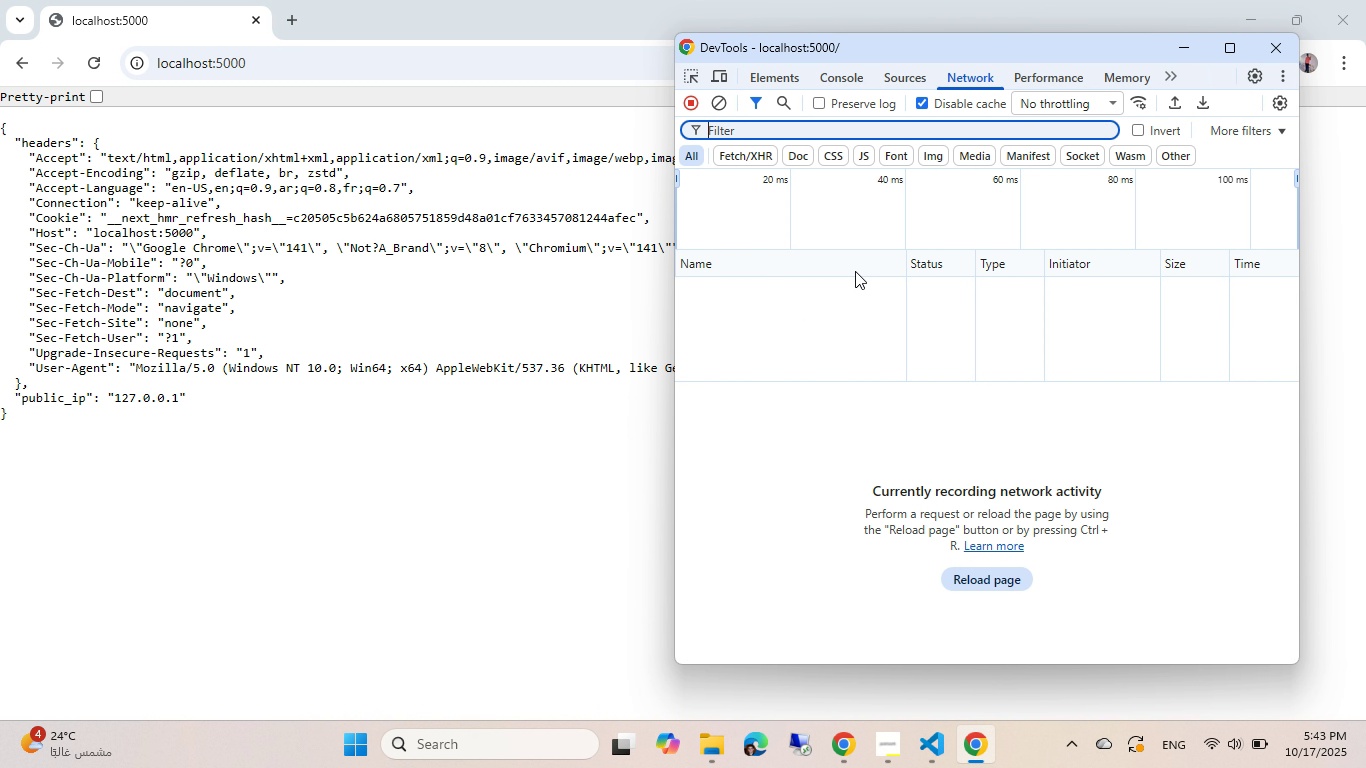 
key(Control+R)
 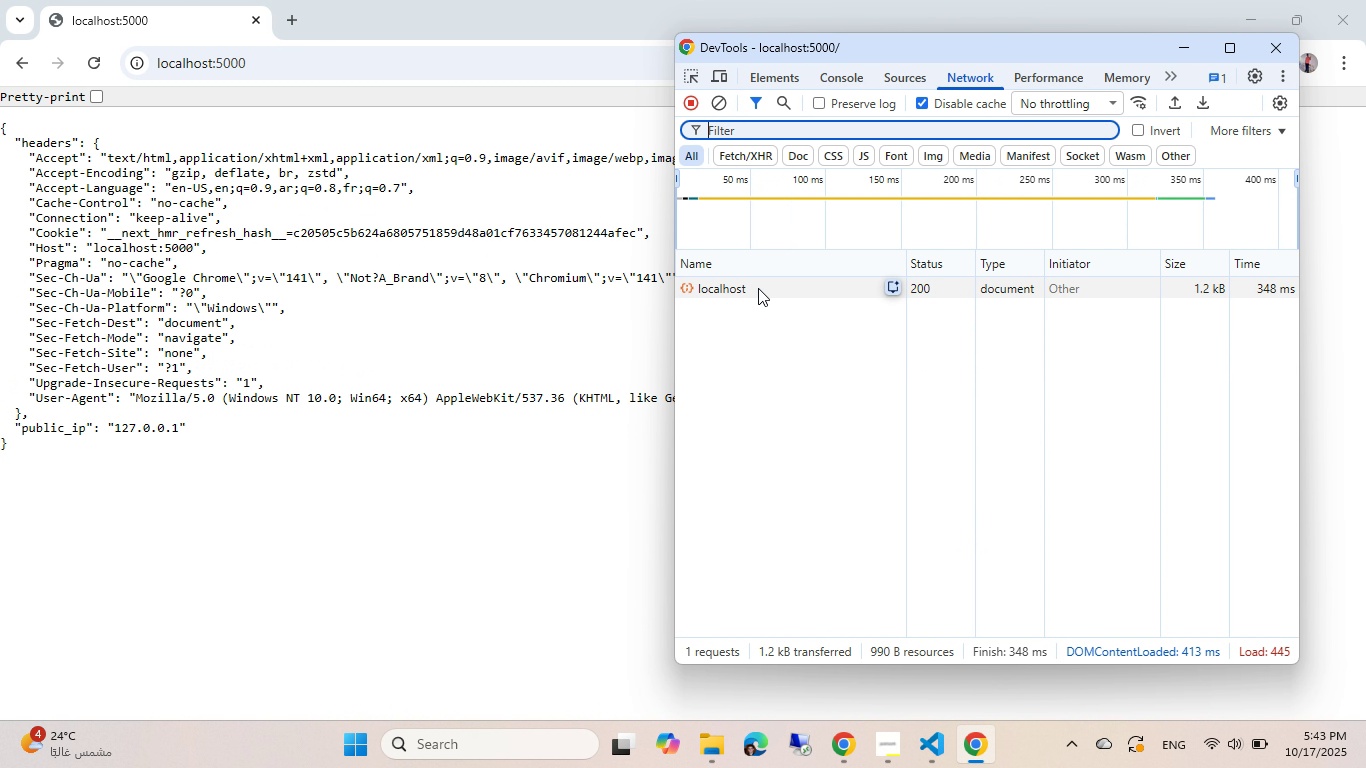 
left_click([758, 288])
 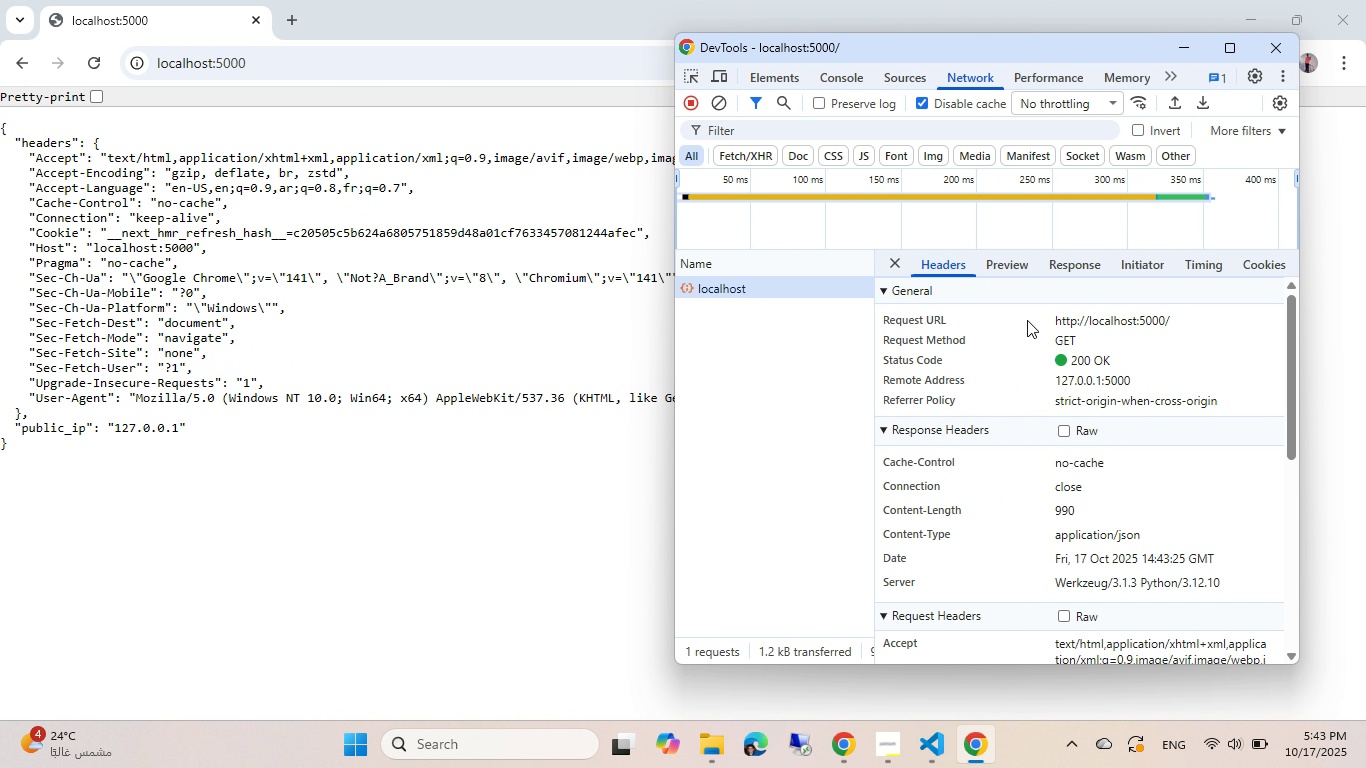 
wait(5.39)
 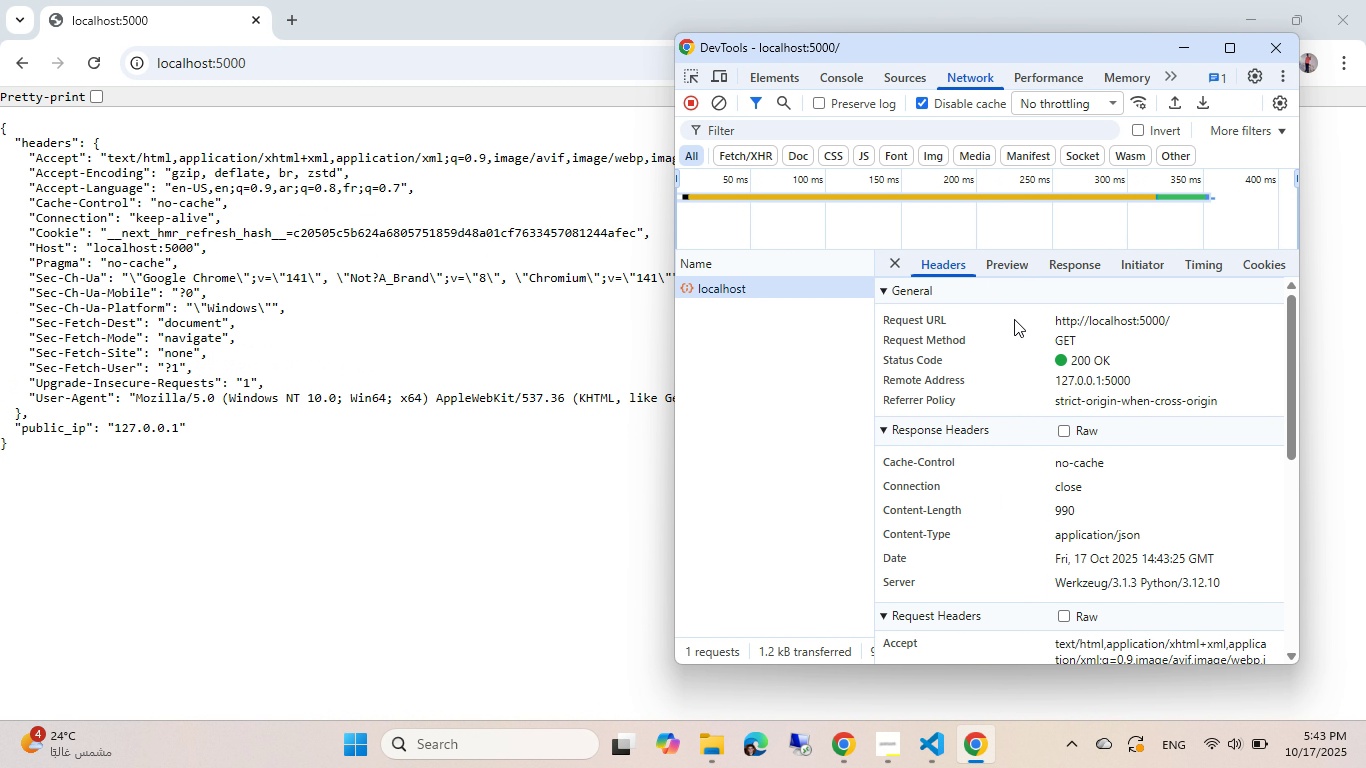 
left_click([1281, 51])
 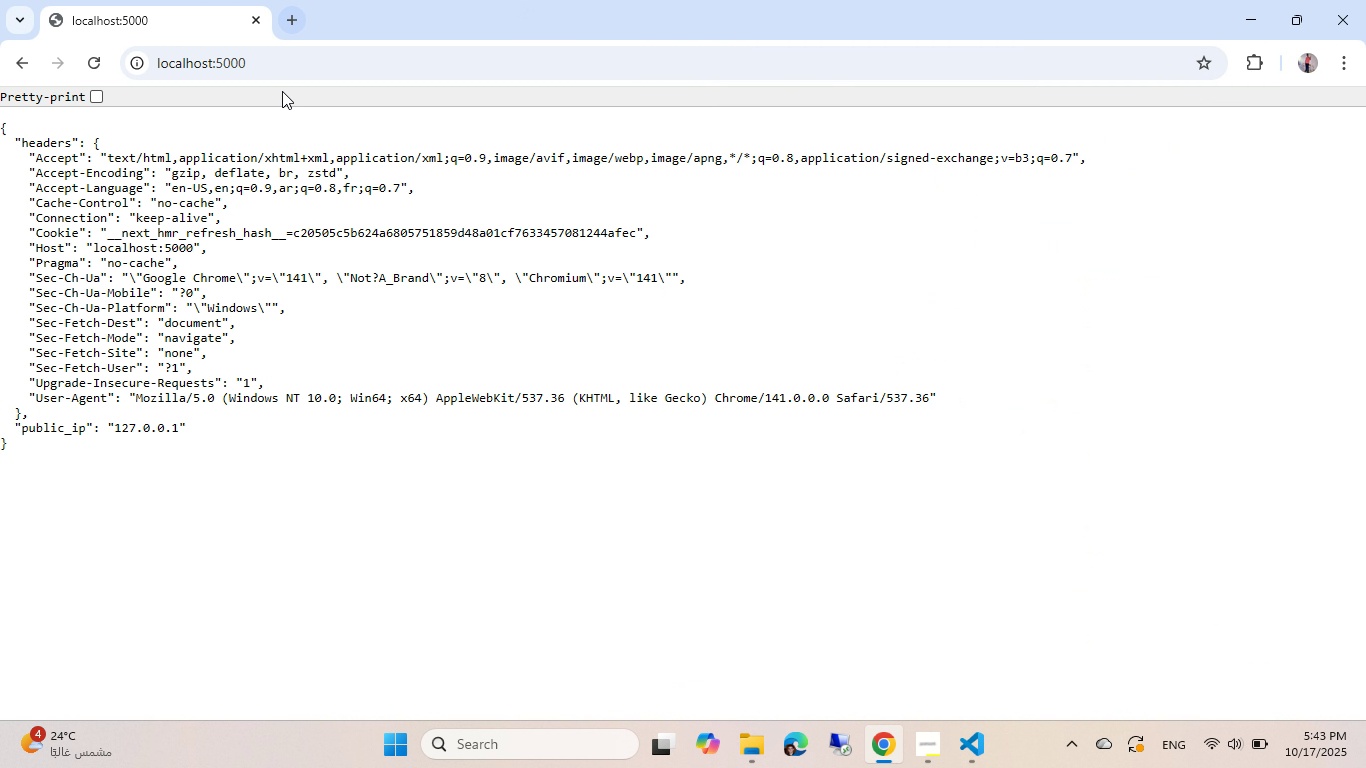 
left_click([290, 72])
 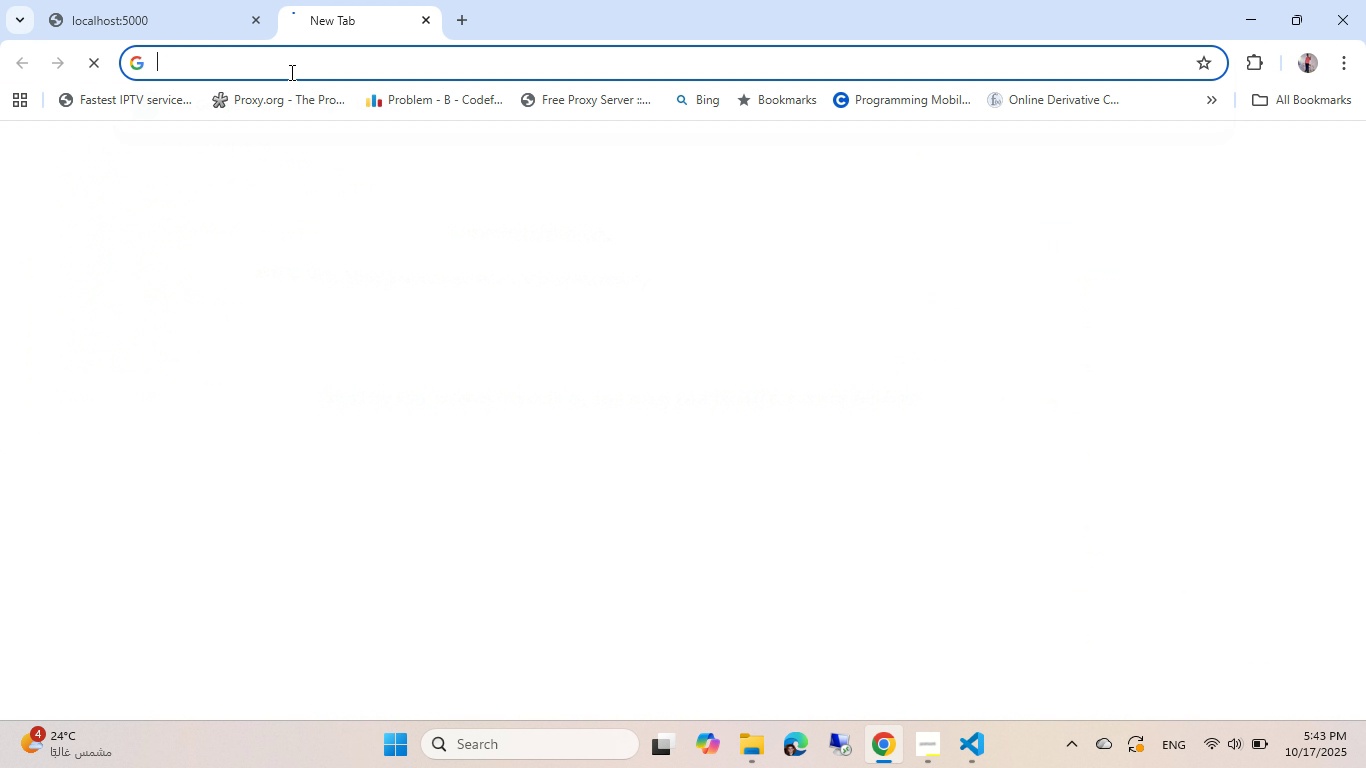 
key(Control+ControlLeft)
 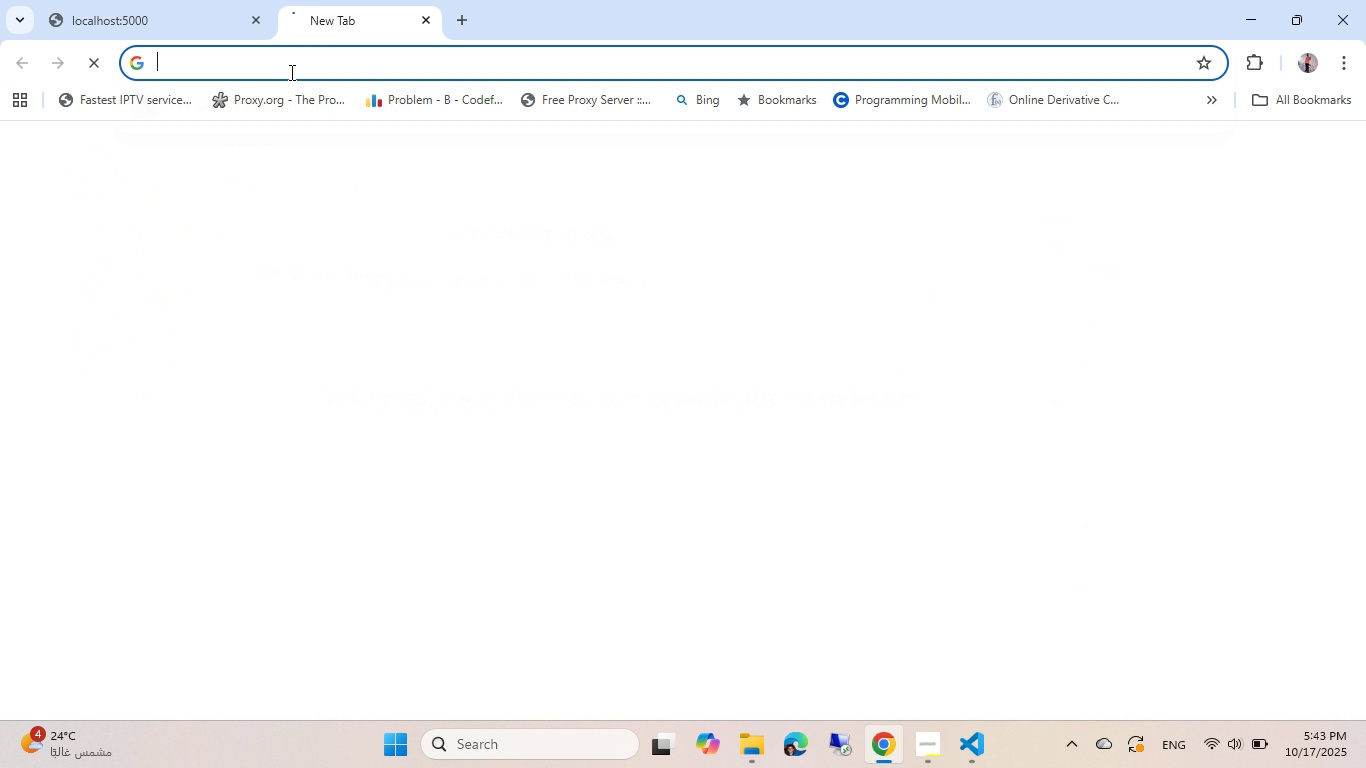 
key(Control+T)
 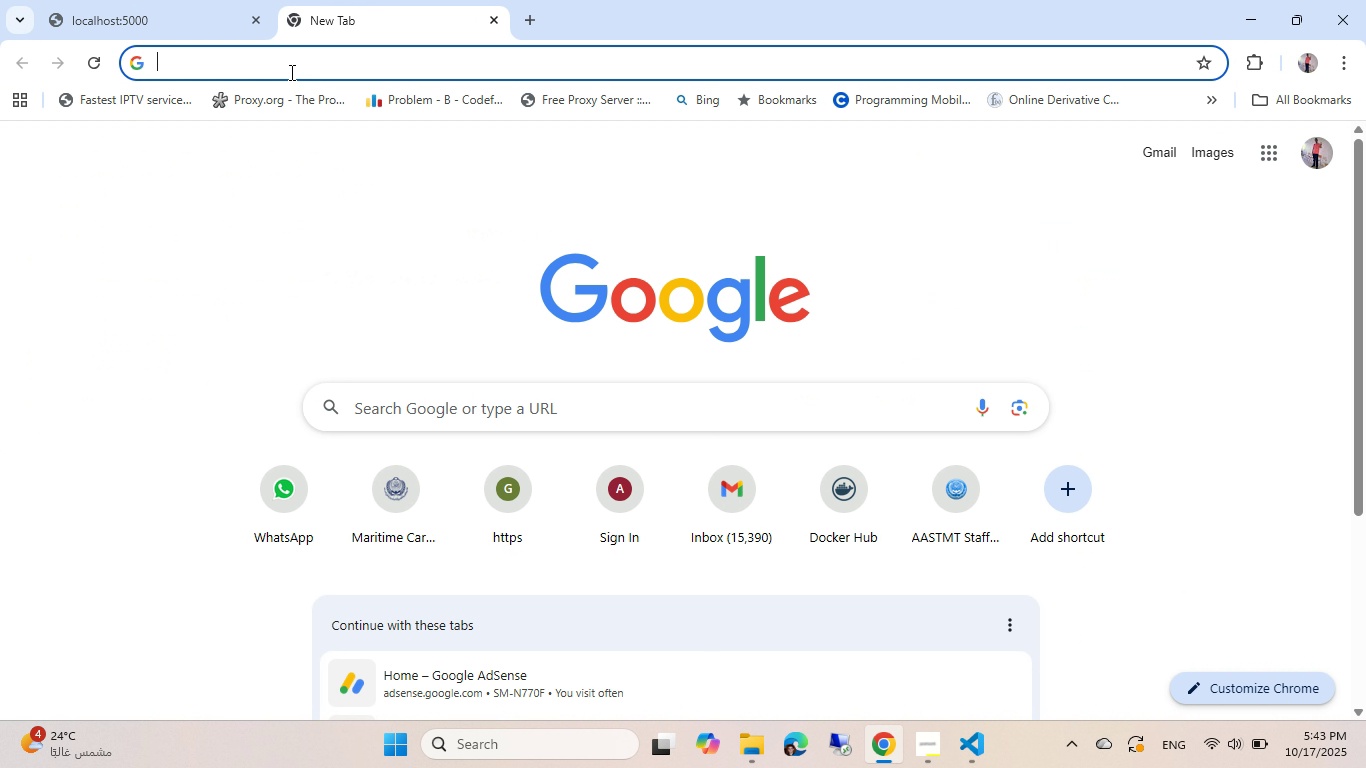 
type(how to pree)
key(Backspace)
type(ent response caching )
 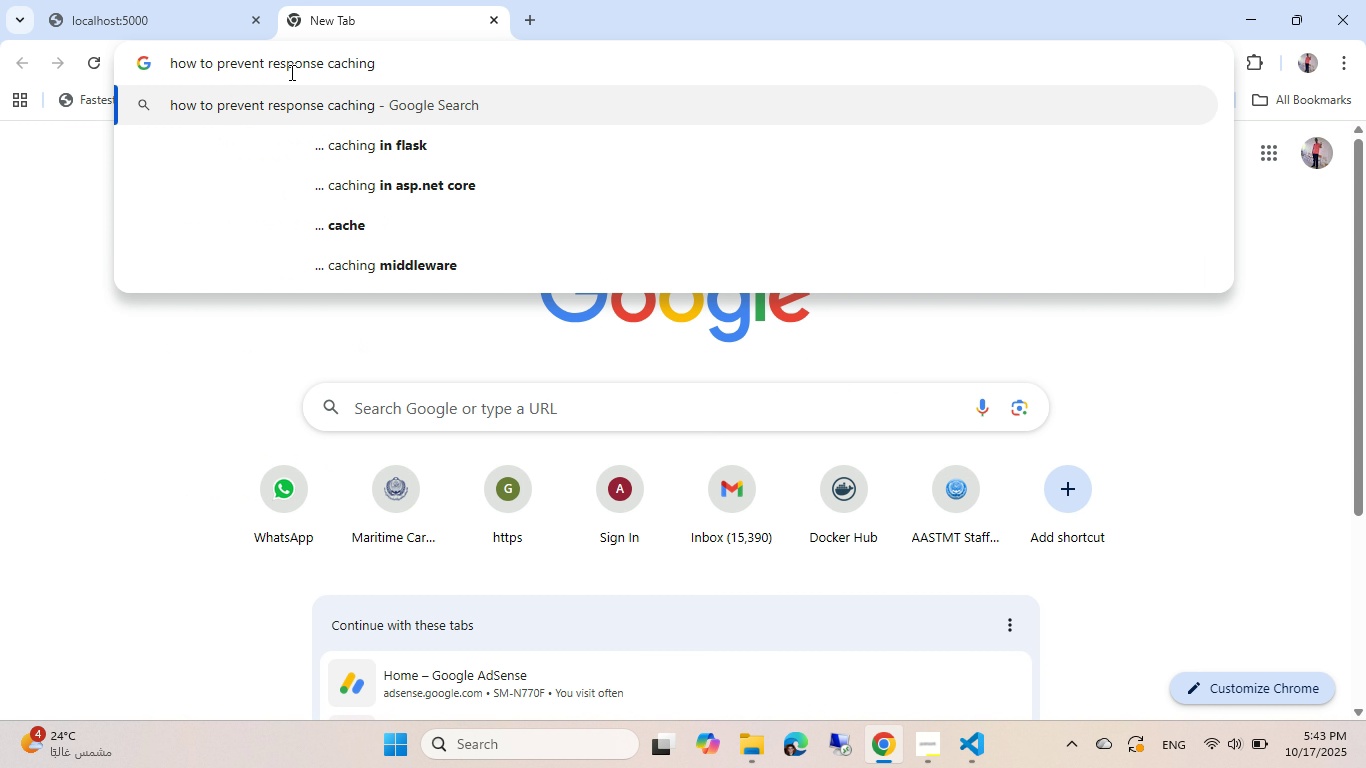 
key(Enter)
 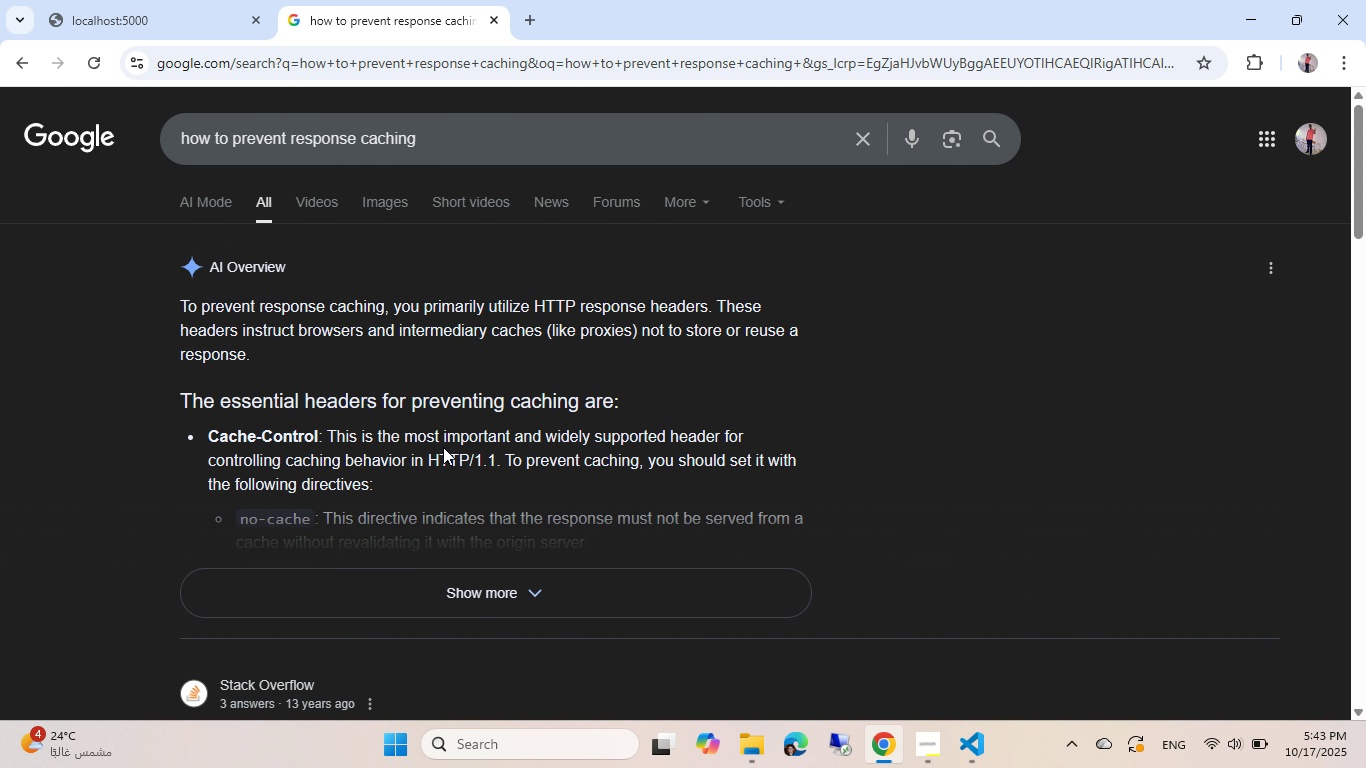 
left_click([461, 590])
 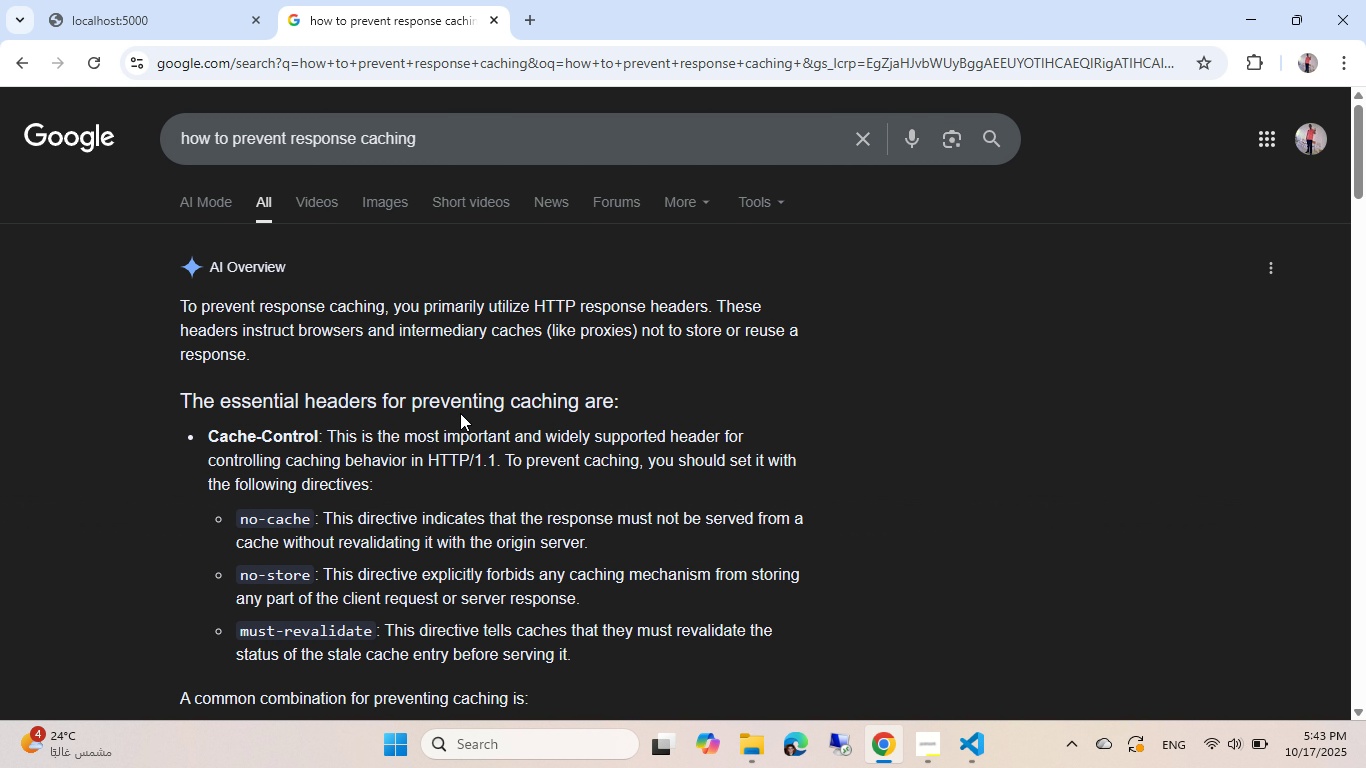 
scroll: coordinate [460, 413], scroll_direction: down, amount: 1.0
 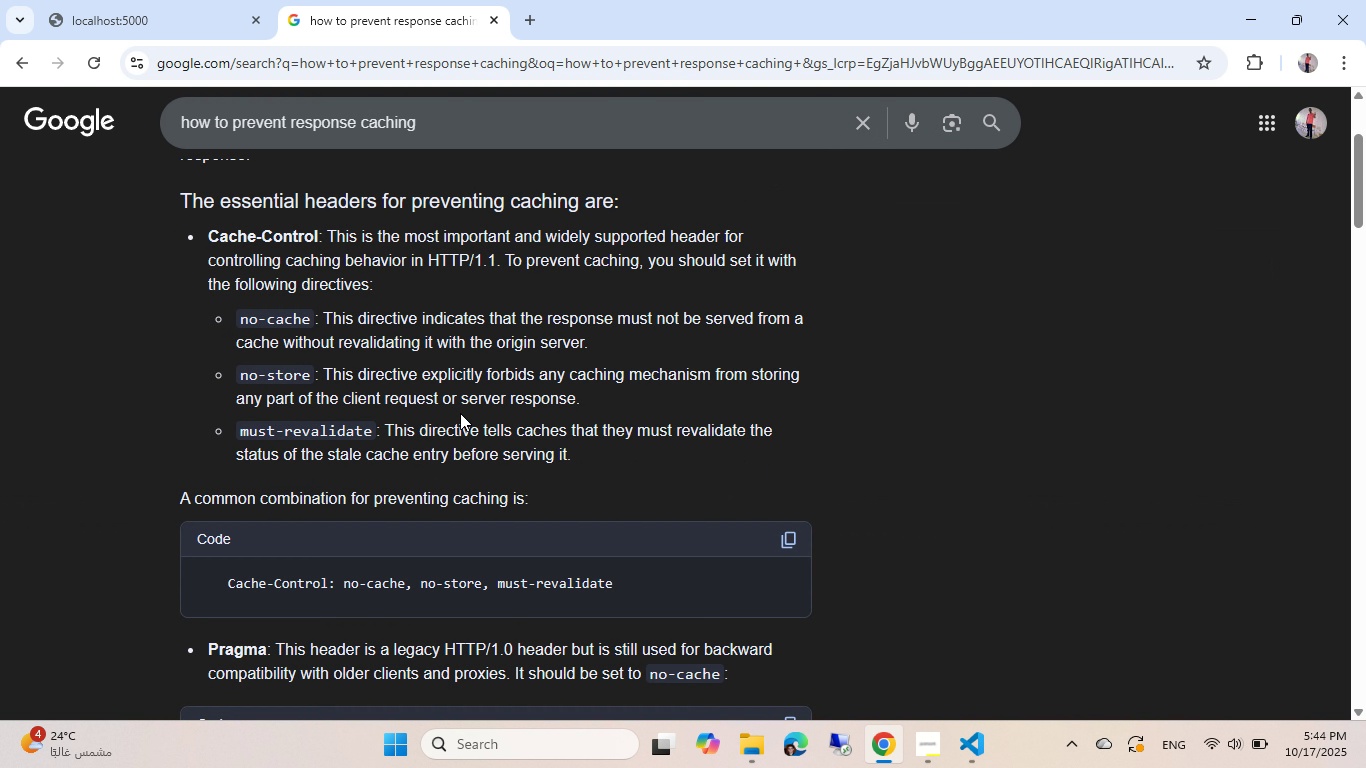 
wait(9.79)
 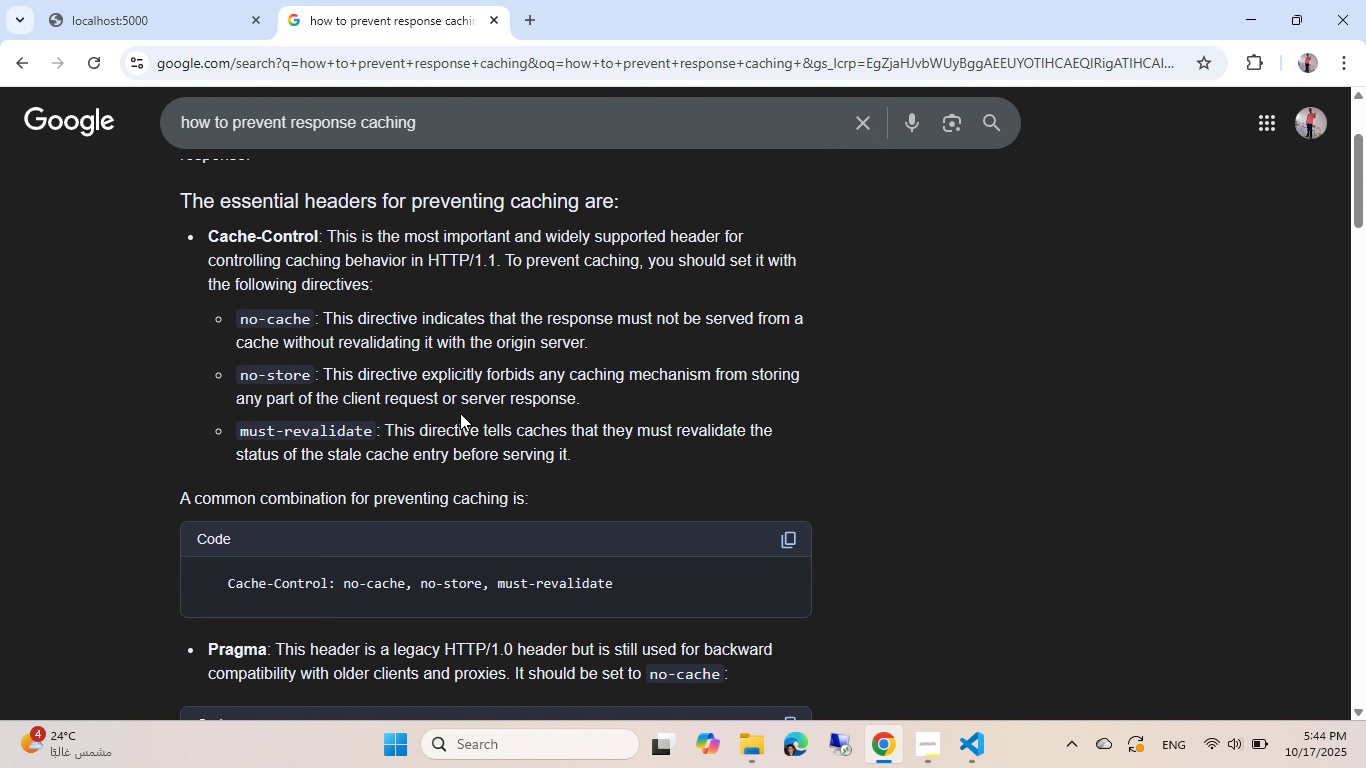 
scroll: coordinate [460, 413], scroll_direction: down, amount: 2.0
 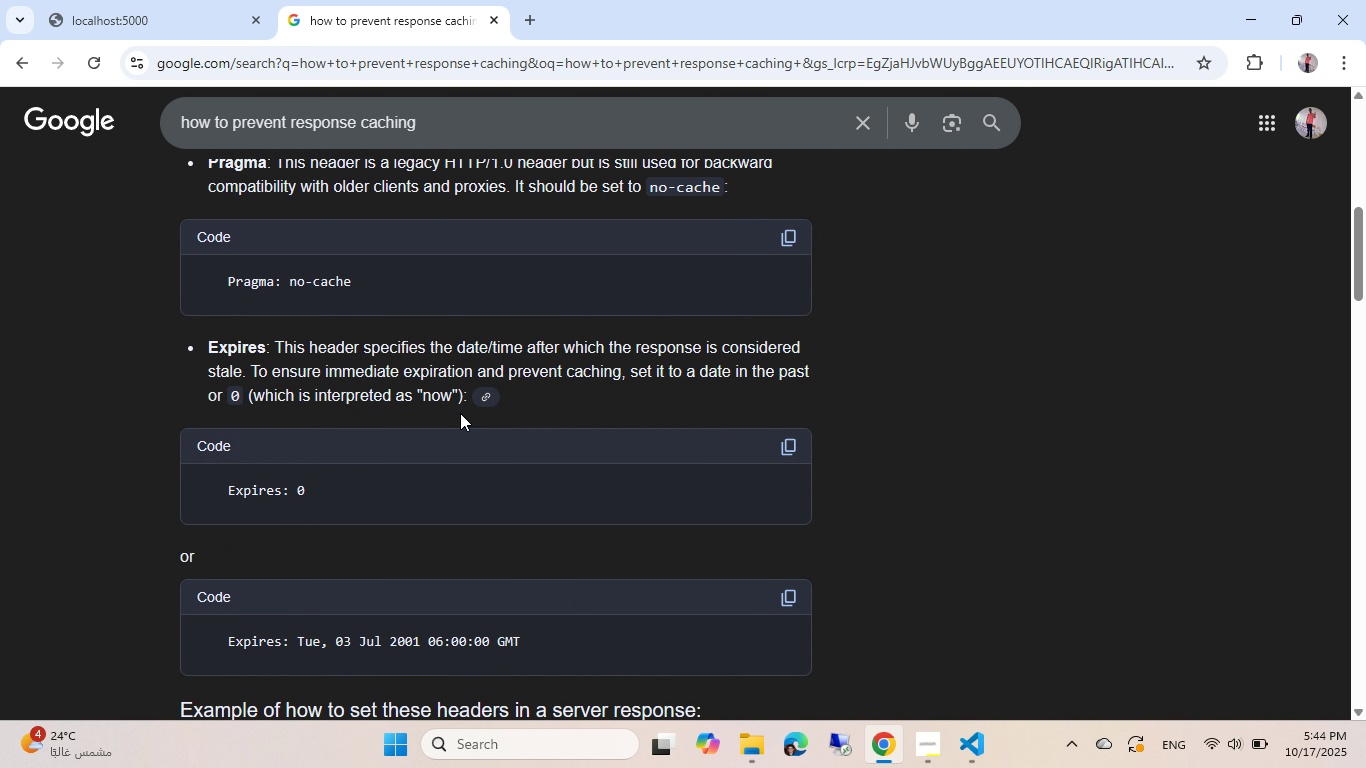 
scroll: coordinate [460, 413], scroll_direction: up, amount: 3.0
 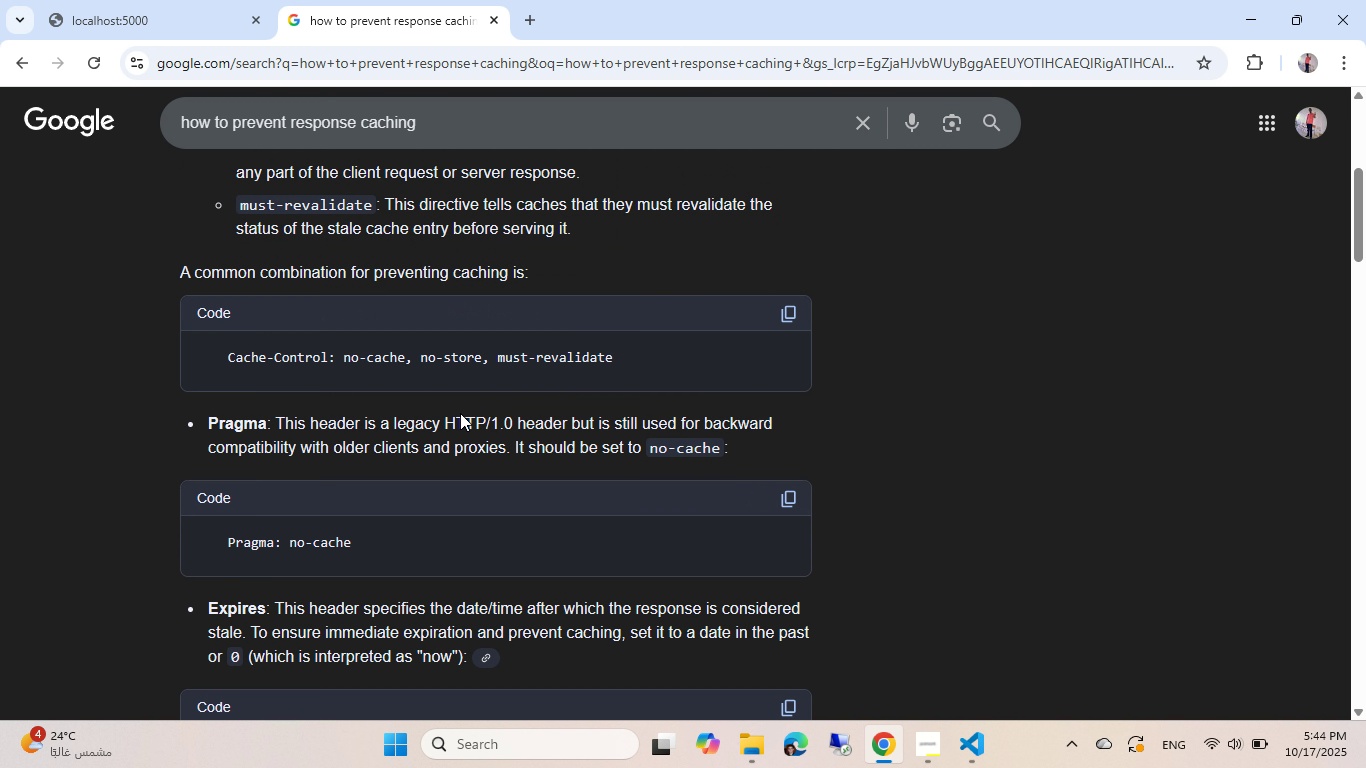 
scroll: coordinate [460, 413], scroll_direction: down, amount: 1.0
 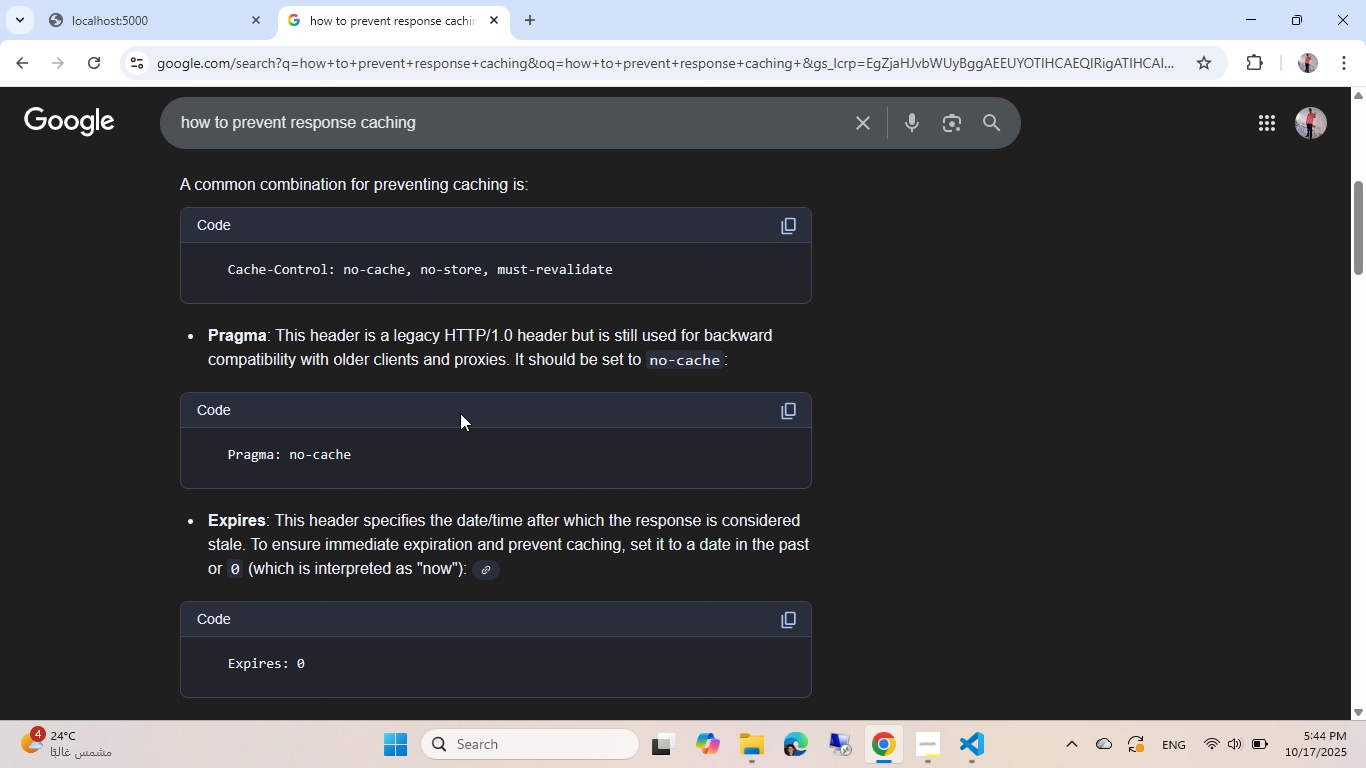 
wait(5.16)
 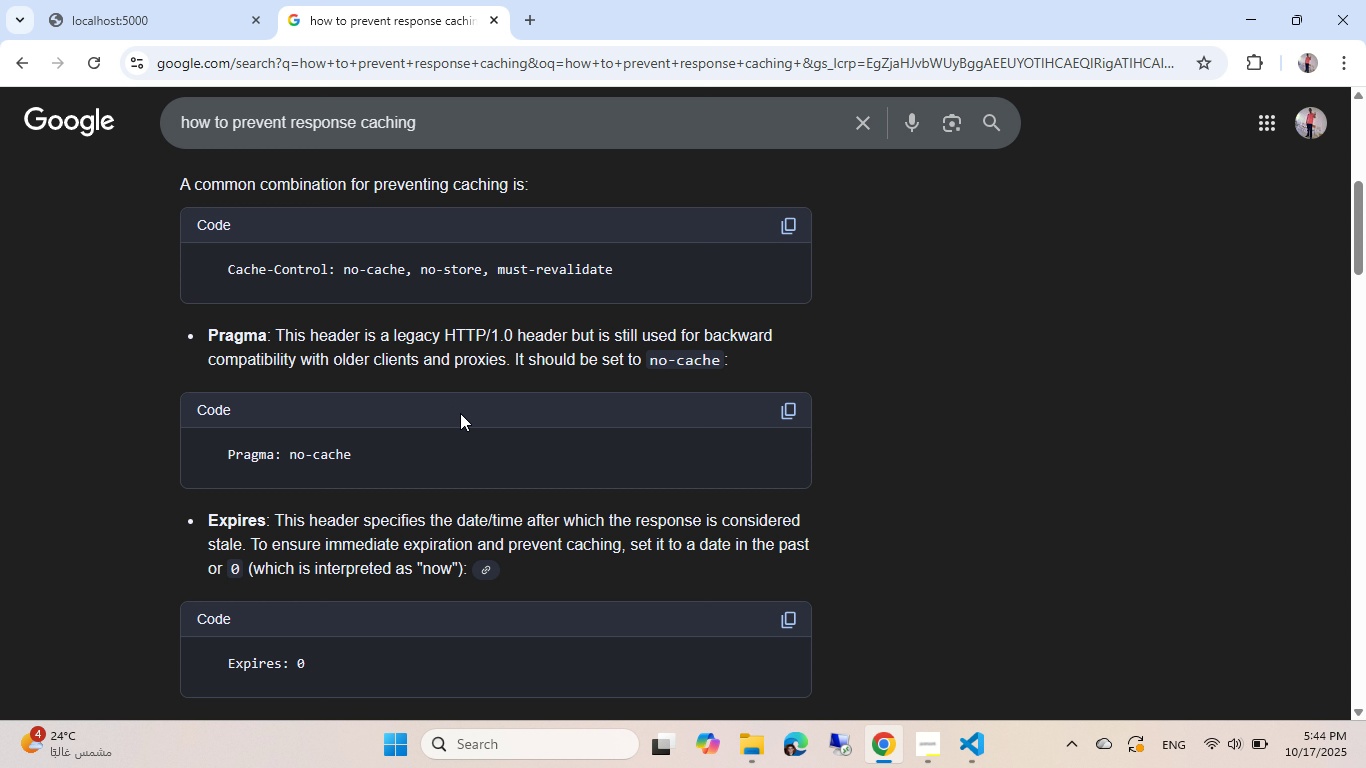 
scroll: coordinate [318, 350], scroll_direction: down, amount: 6.0
 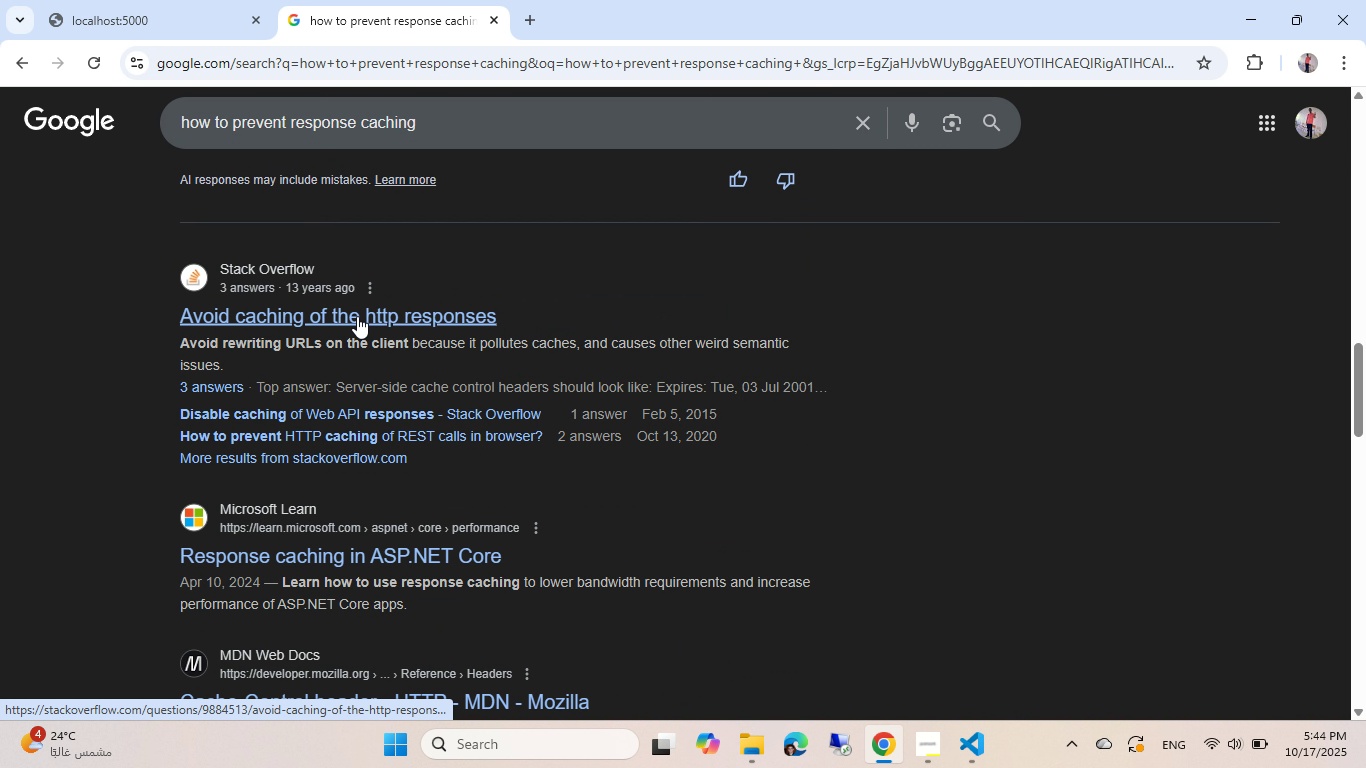 
left_click([357, 316])
 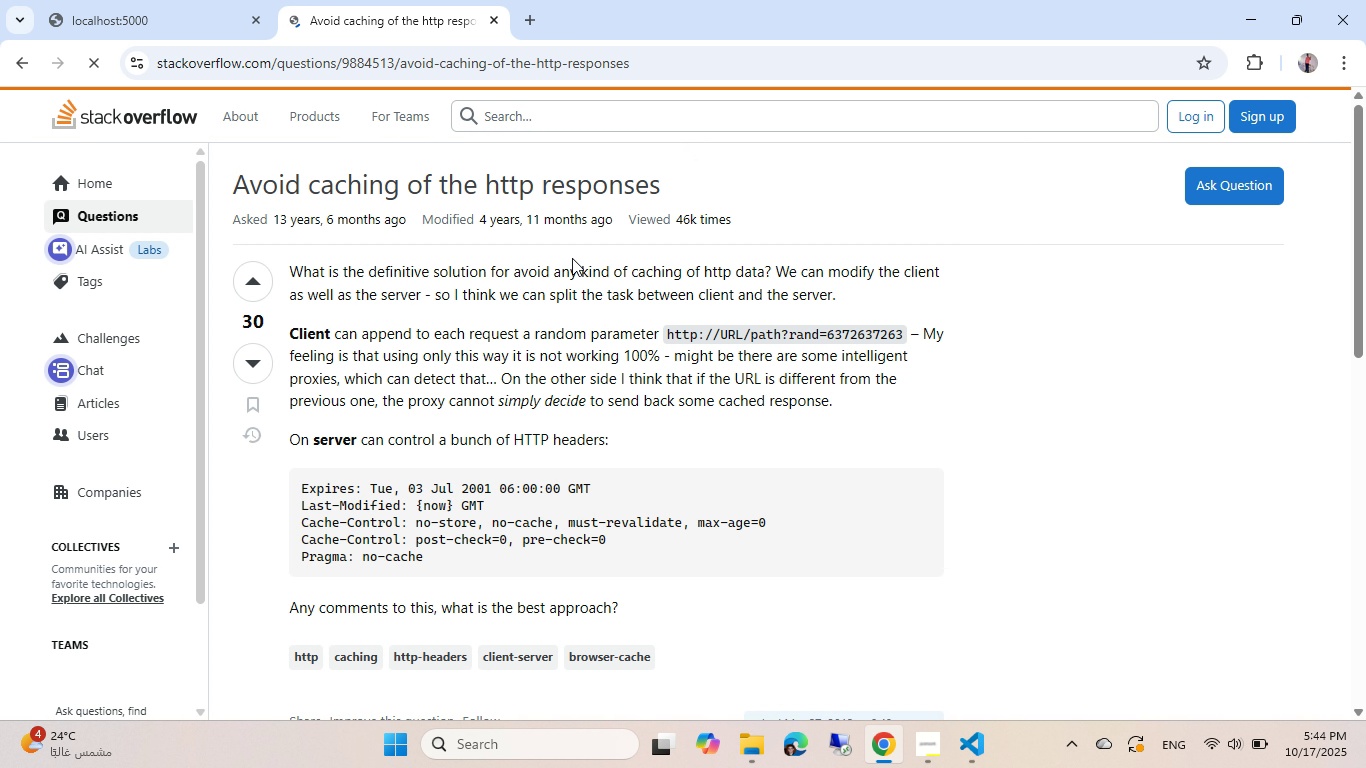 
scroll: coordinate [572, 259], scroll_direction: down, amount: 7.0
 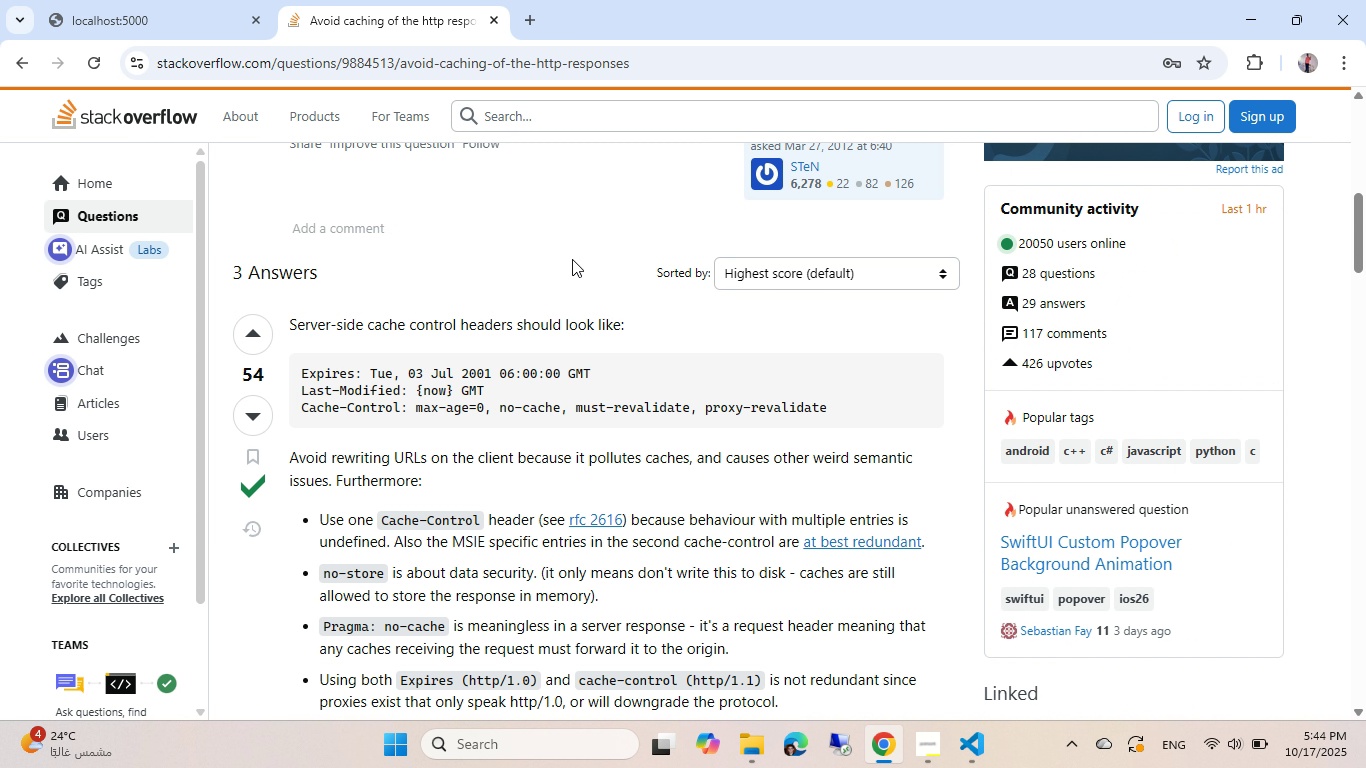 
wait(5.19)
 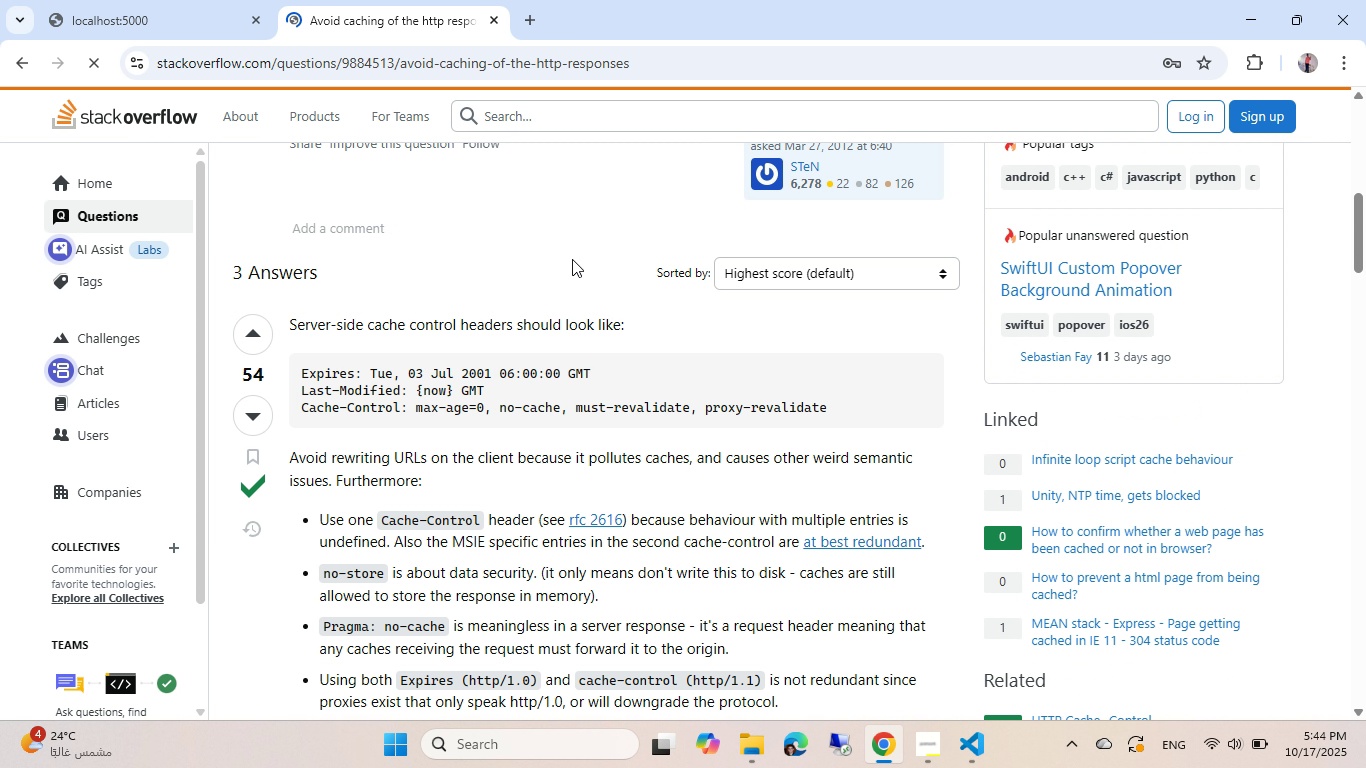 
scroll: coordinate [572, 259], scroll_direction: down, amount: 1.0
 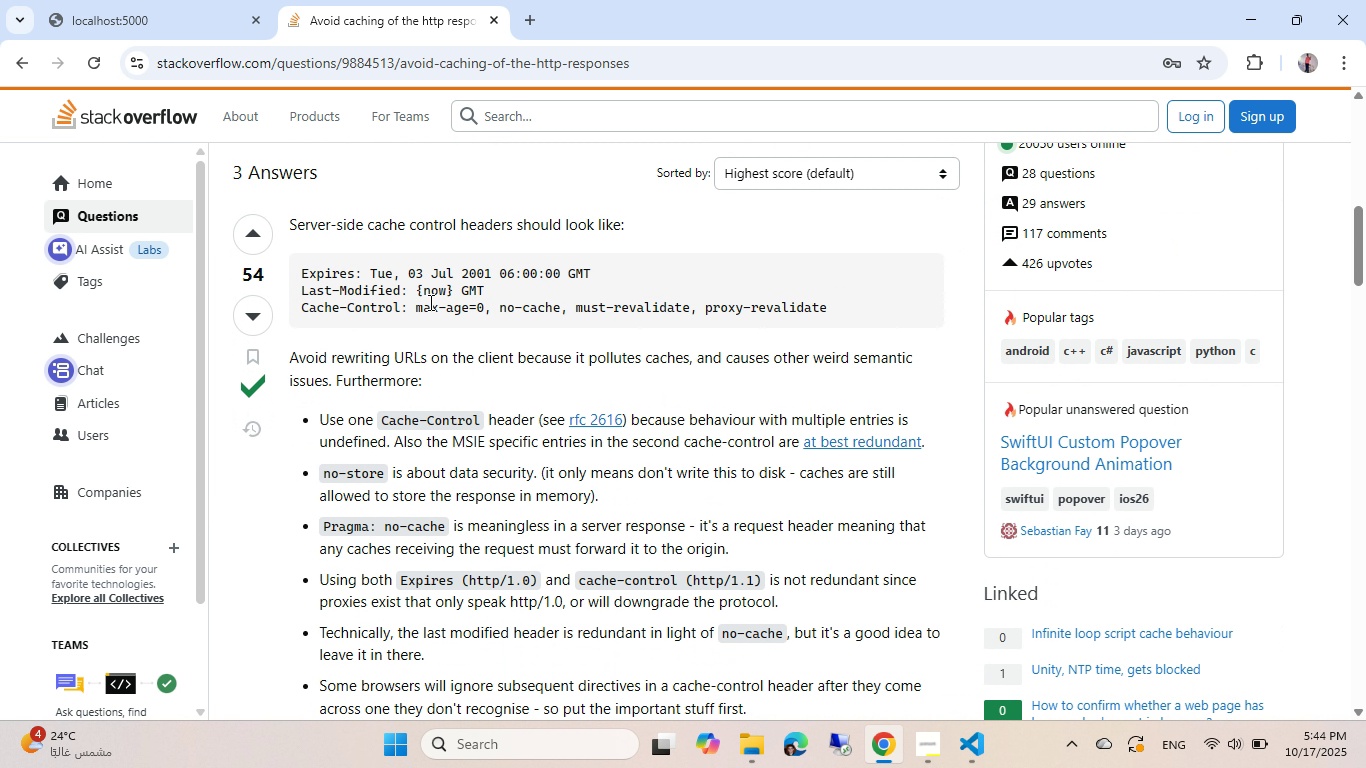 
left_click_drag(start_coordinate=[414, 307], to_coordinate=[619, 304])
 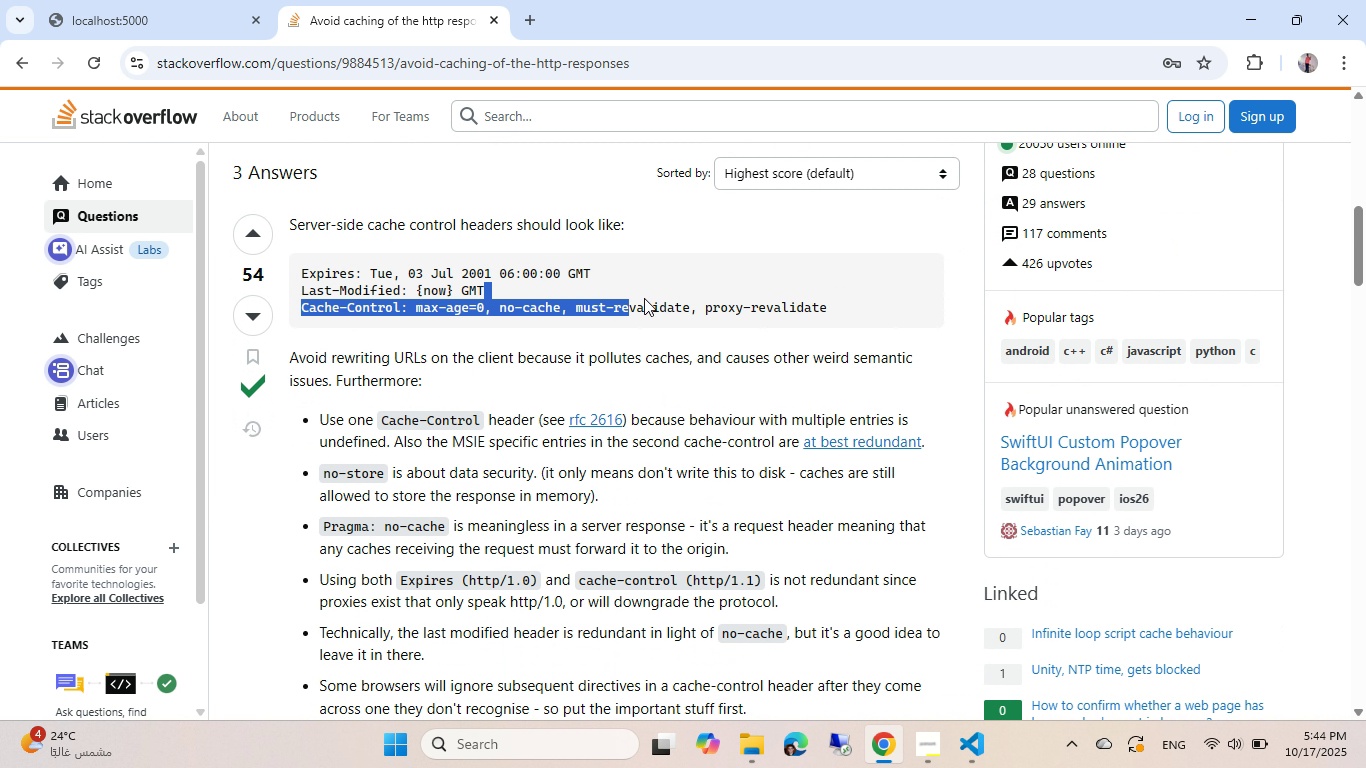 
left_click_drag(start_coordinate=[630, 301], to_coordinate=[834, 311])
 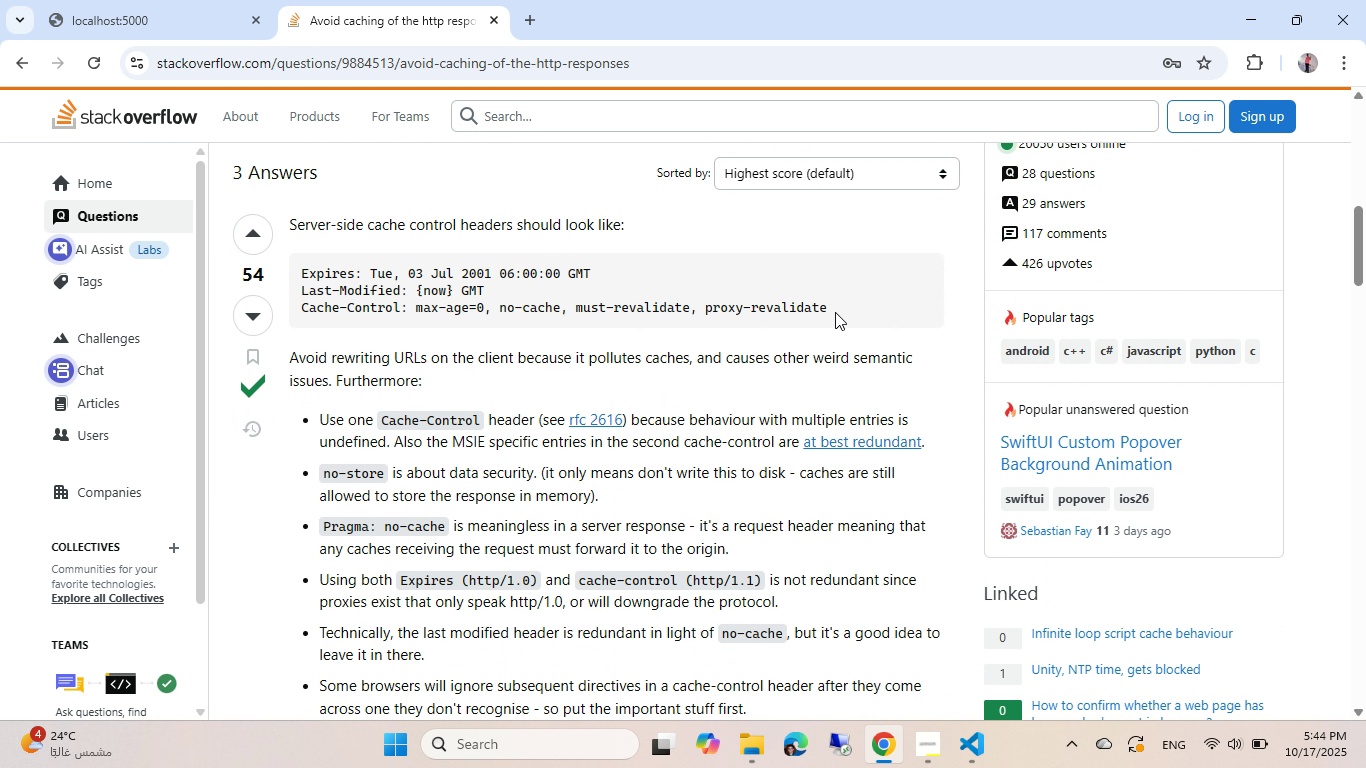 
left_click([835, 312])
 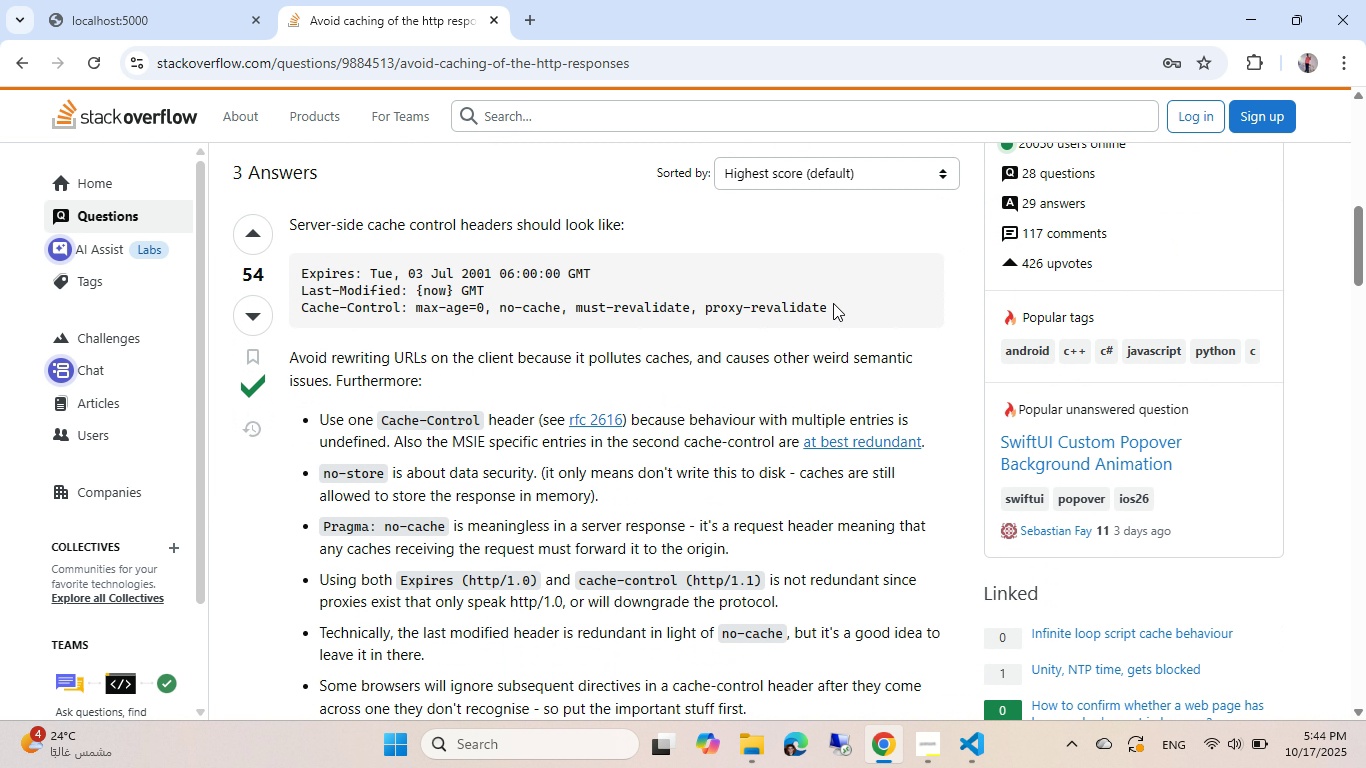 
left_click_drag(start_coordinate=[835, 303], to_coordinate=[414, 308])
 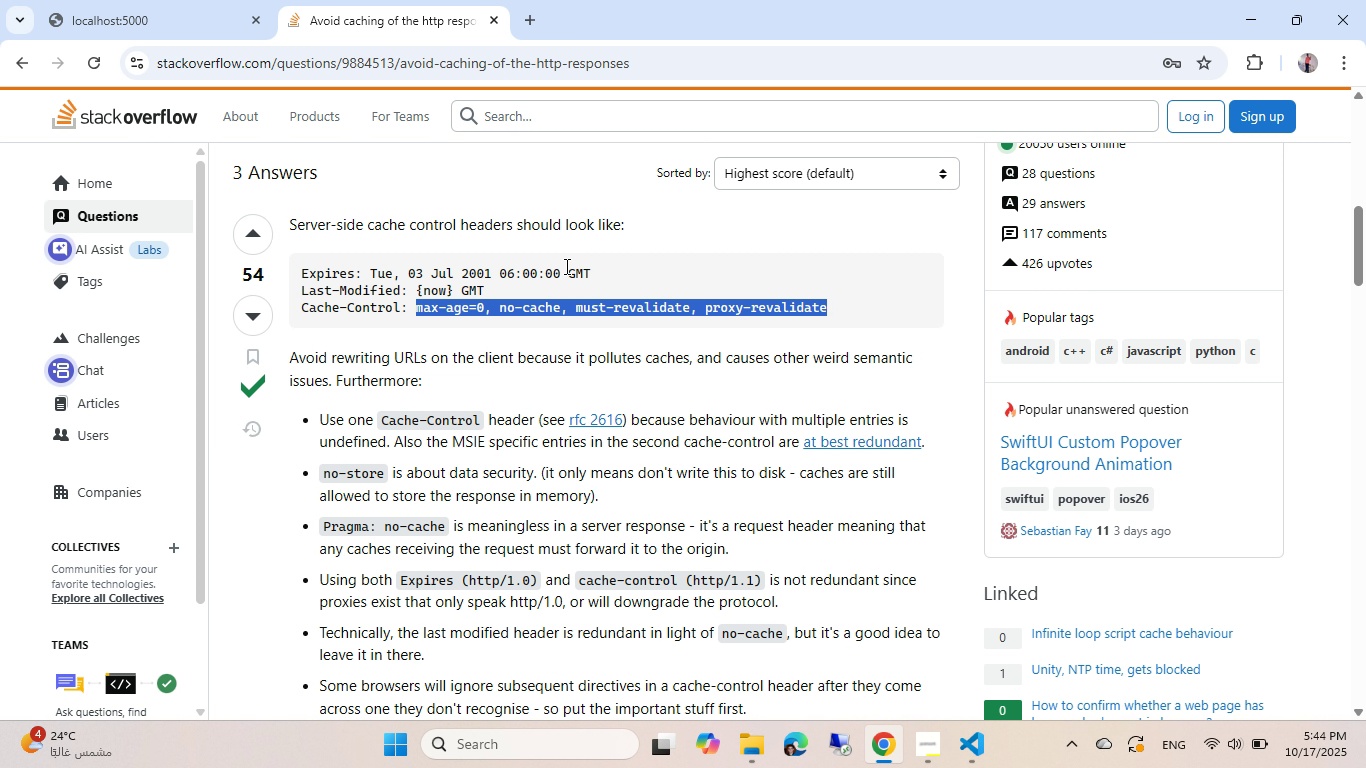 
key(Control+ControlLeft)
 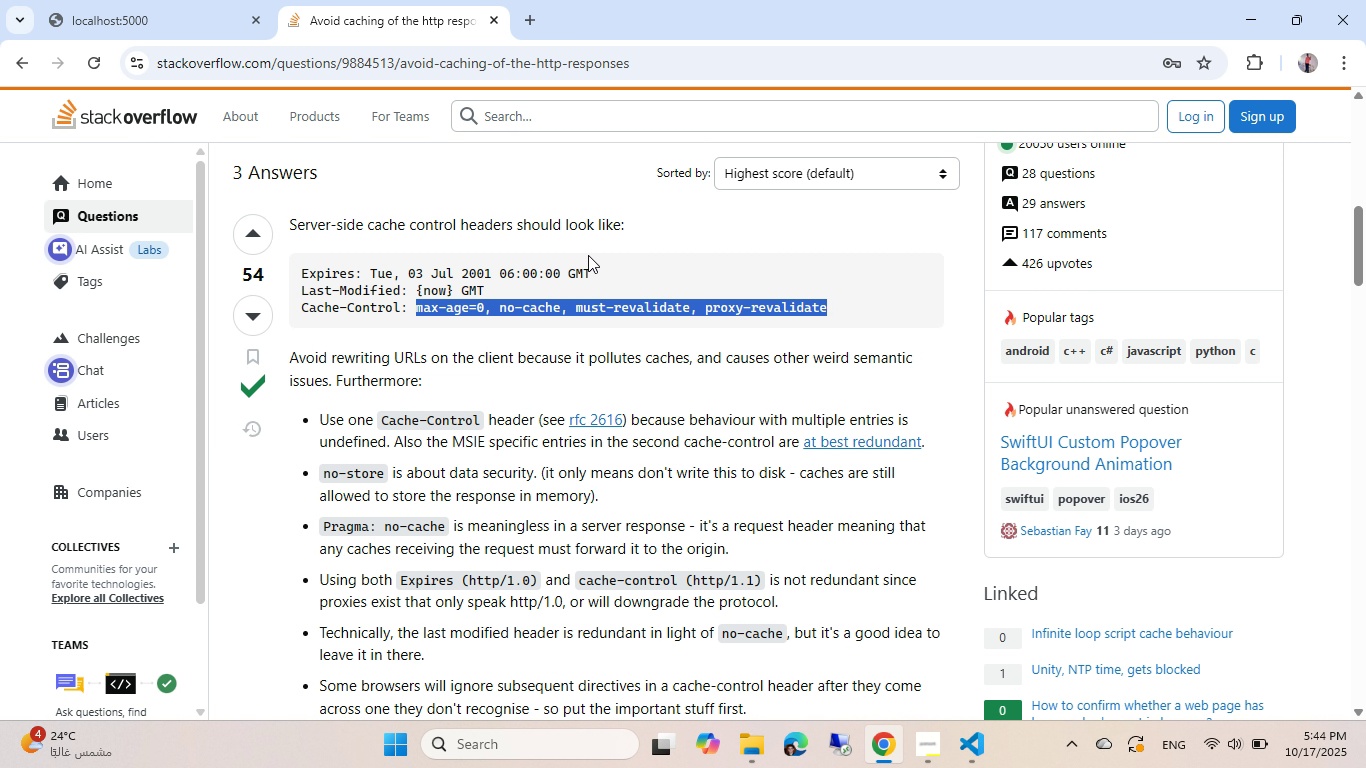 
key(Control+C)
 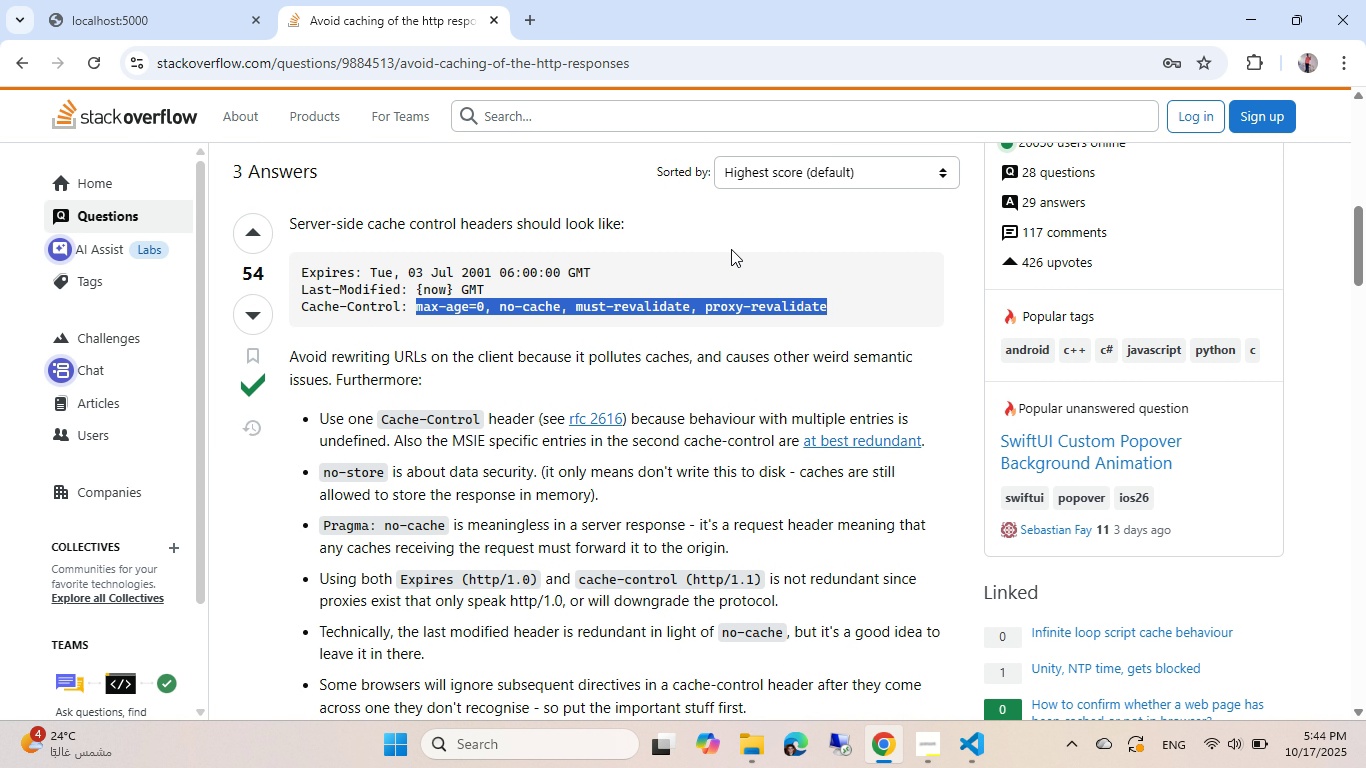 
scroll: coordinate [731, 249], scroll_direction: down, amount: 2.0
 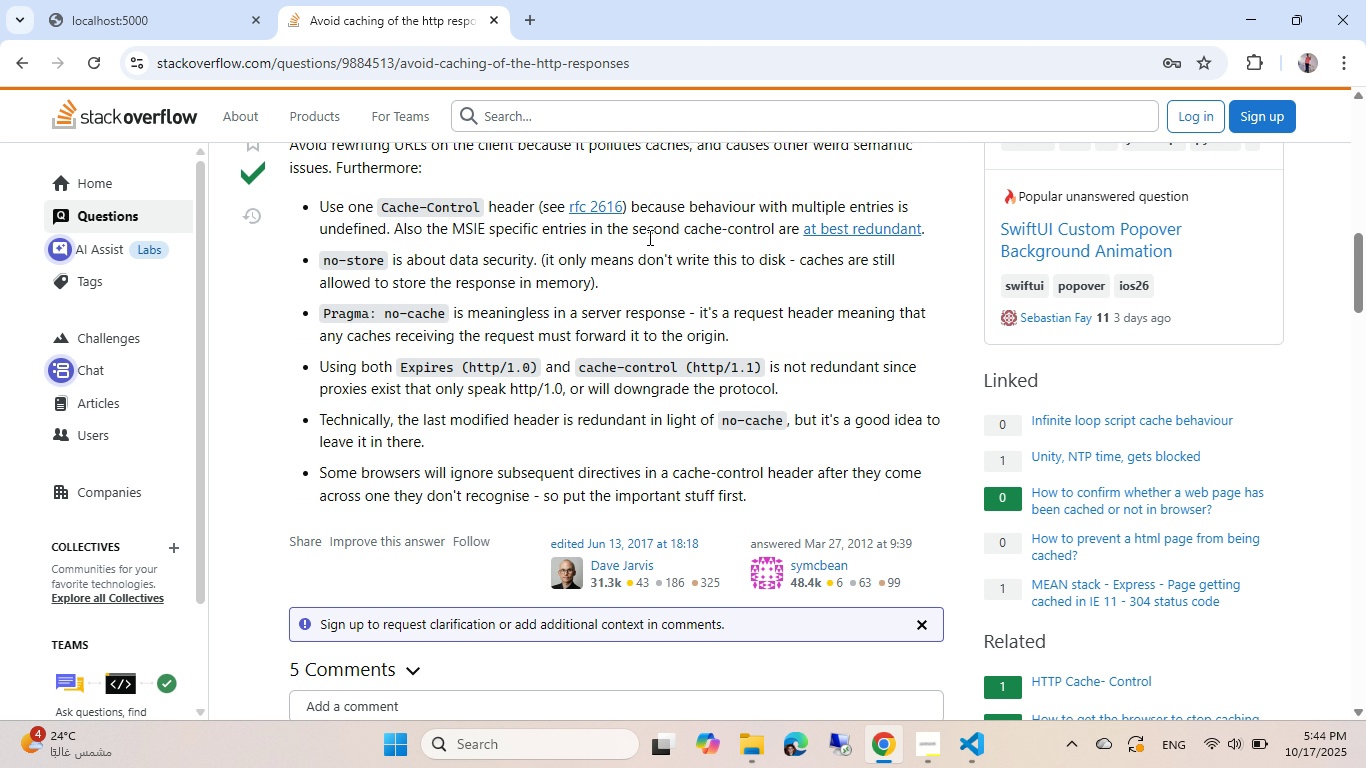 
wait(19.49)
 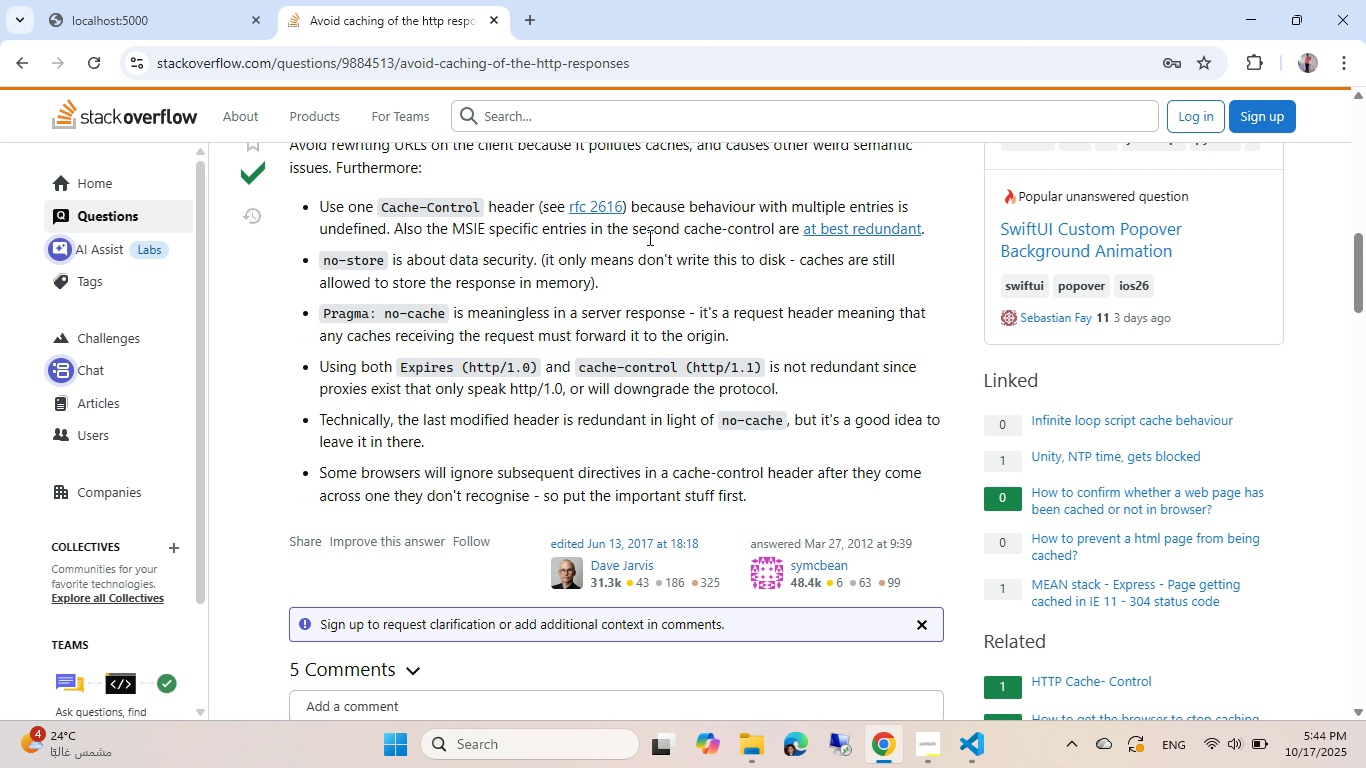 
scroll: coordinate [648, 237], scroll_direction: down, amount: 1.0
 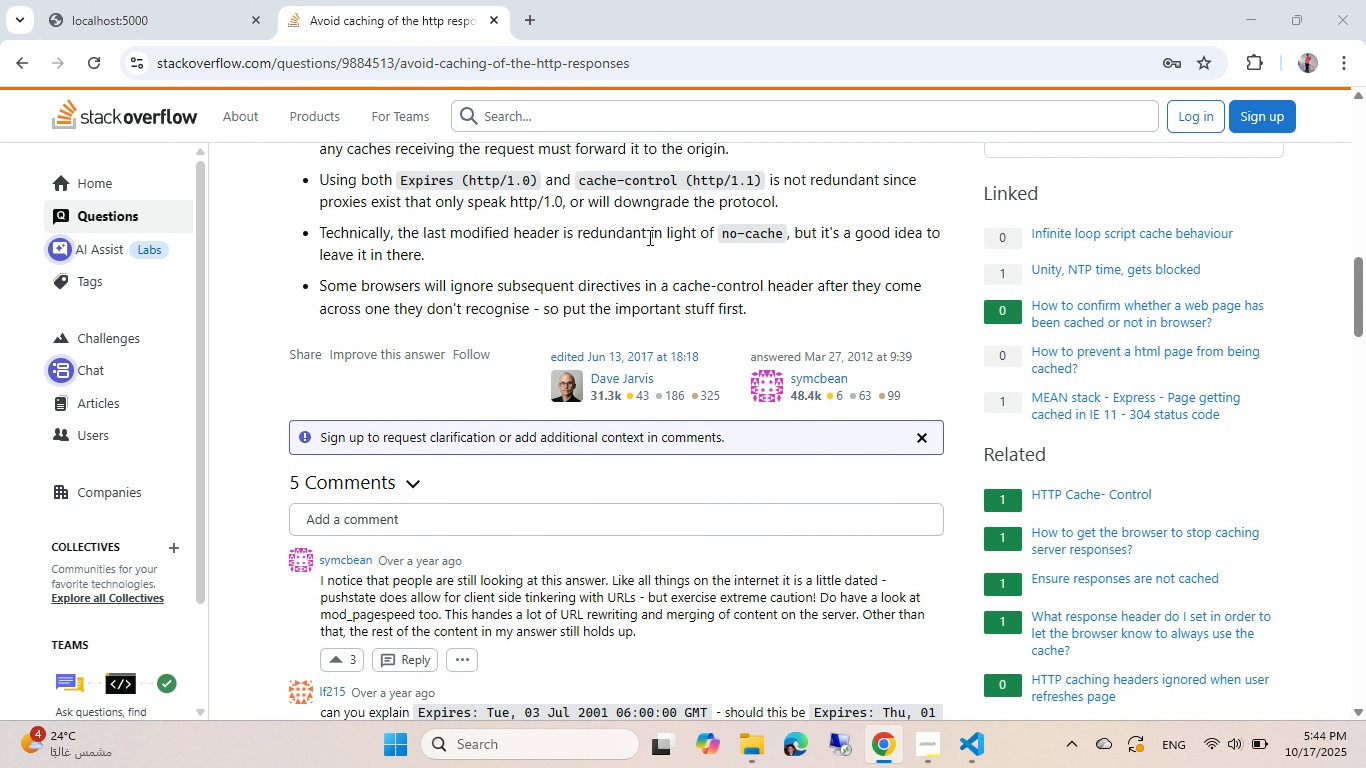 
key(Alt+AltLeft)
 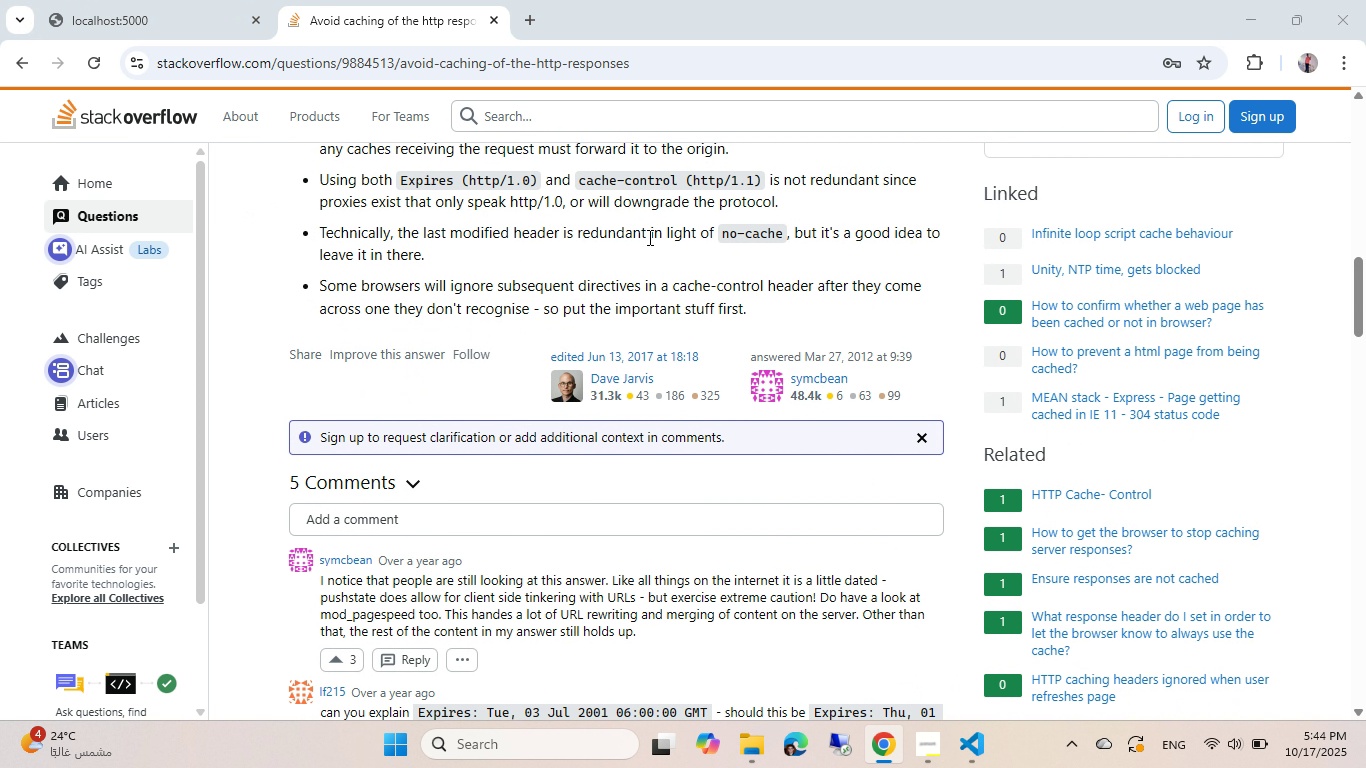 
key(Alt+Tab)
 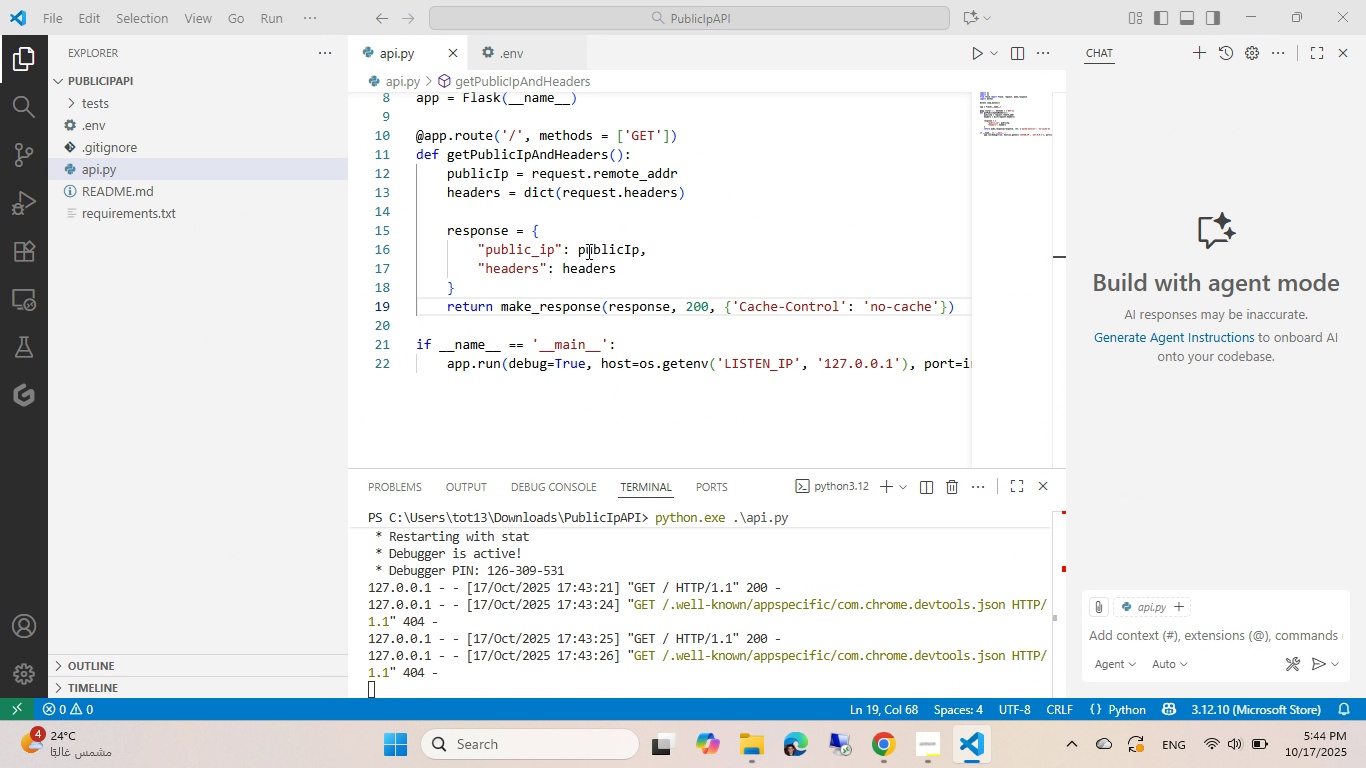 
key(Alt+AltLeft)
 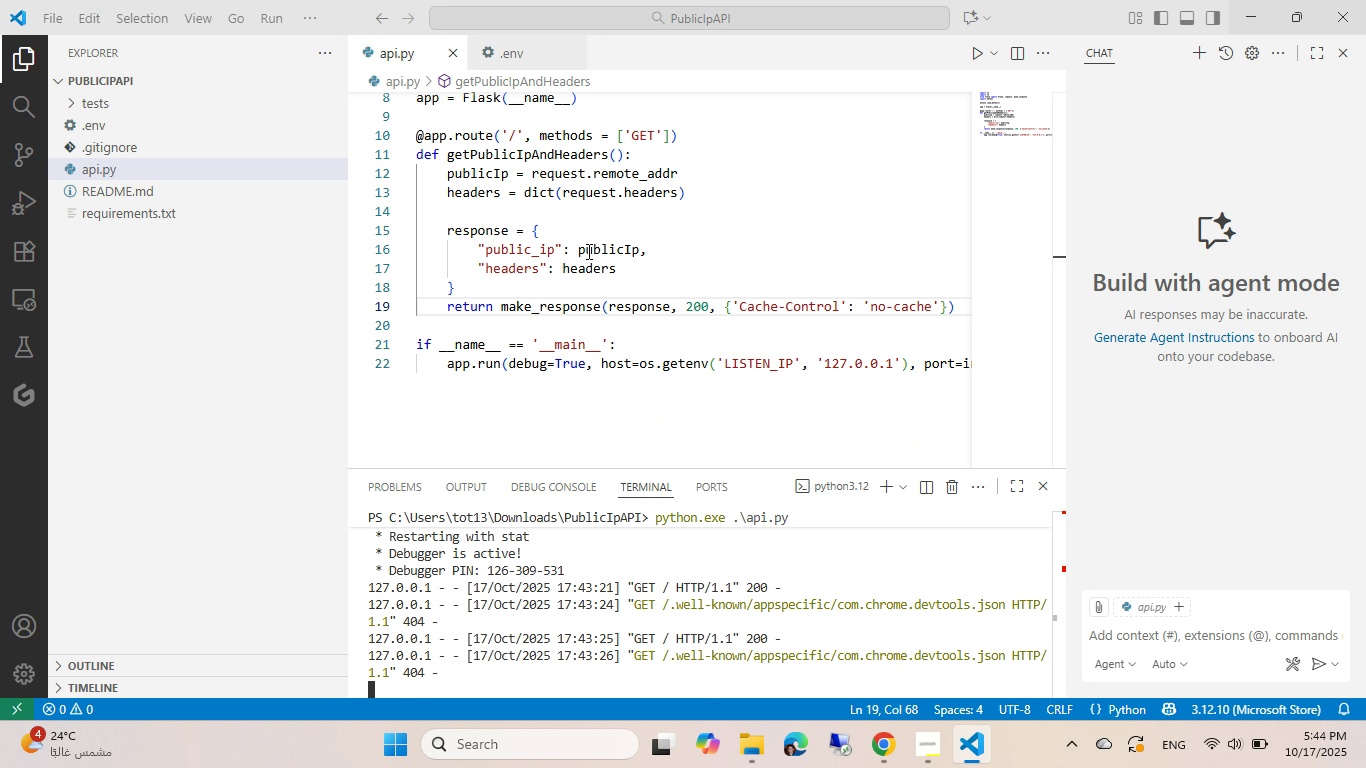 
key(Alt+Tab)
 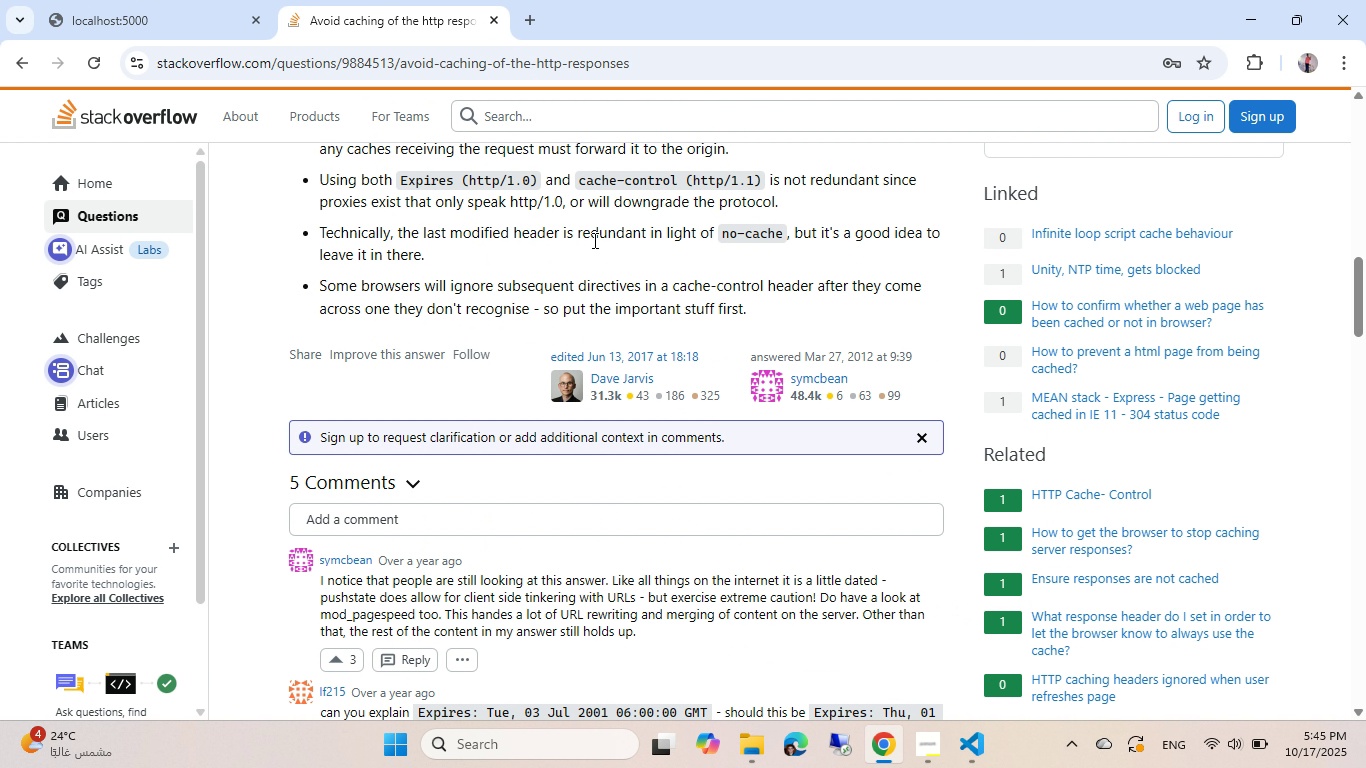 
scroll: coordinate [593, 240], scroll_direction: up, amount: 1.0
 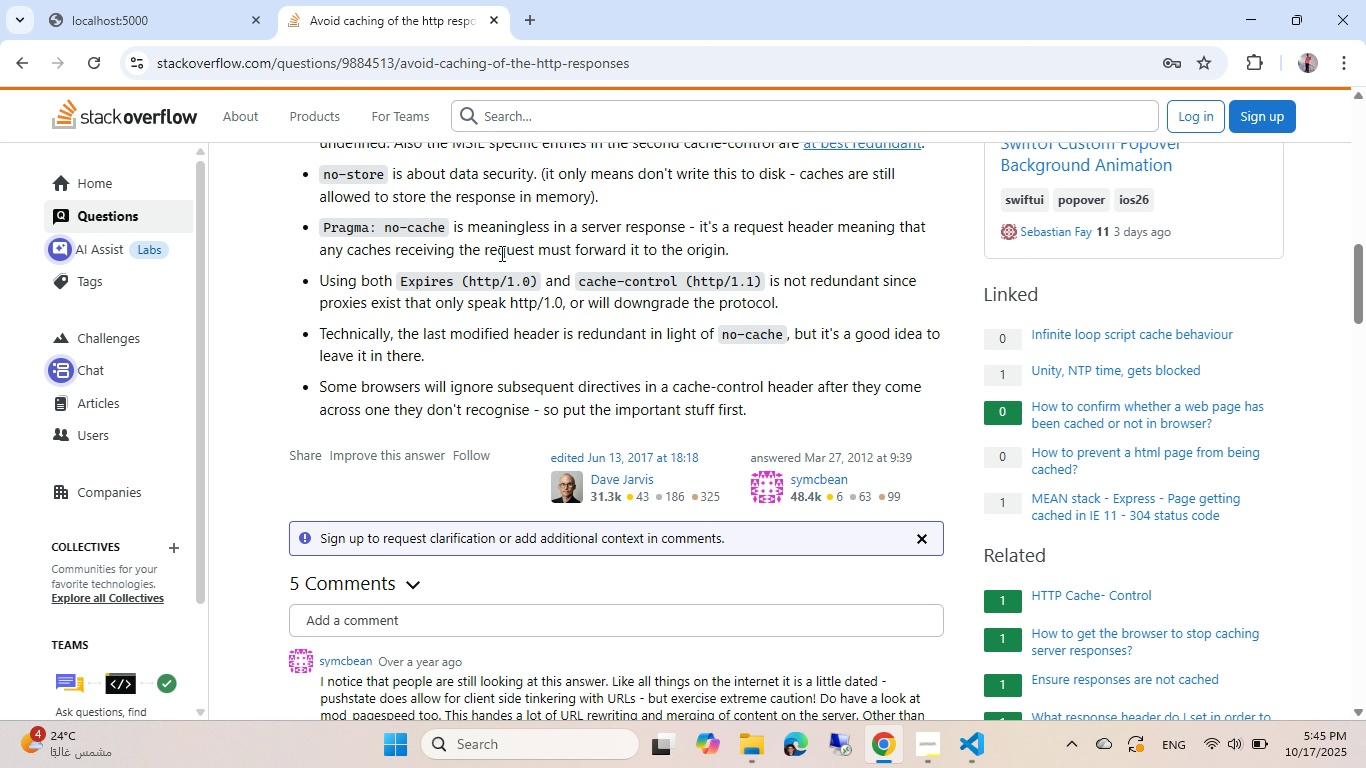 
wait(6.5)
 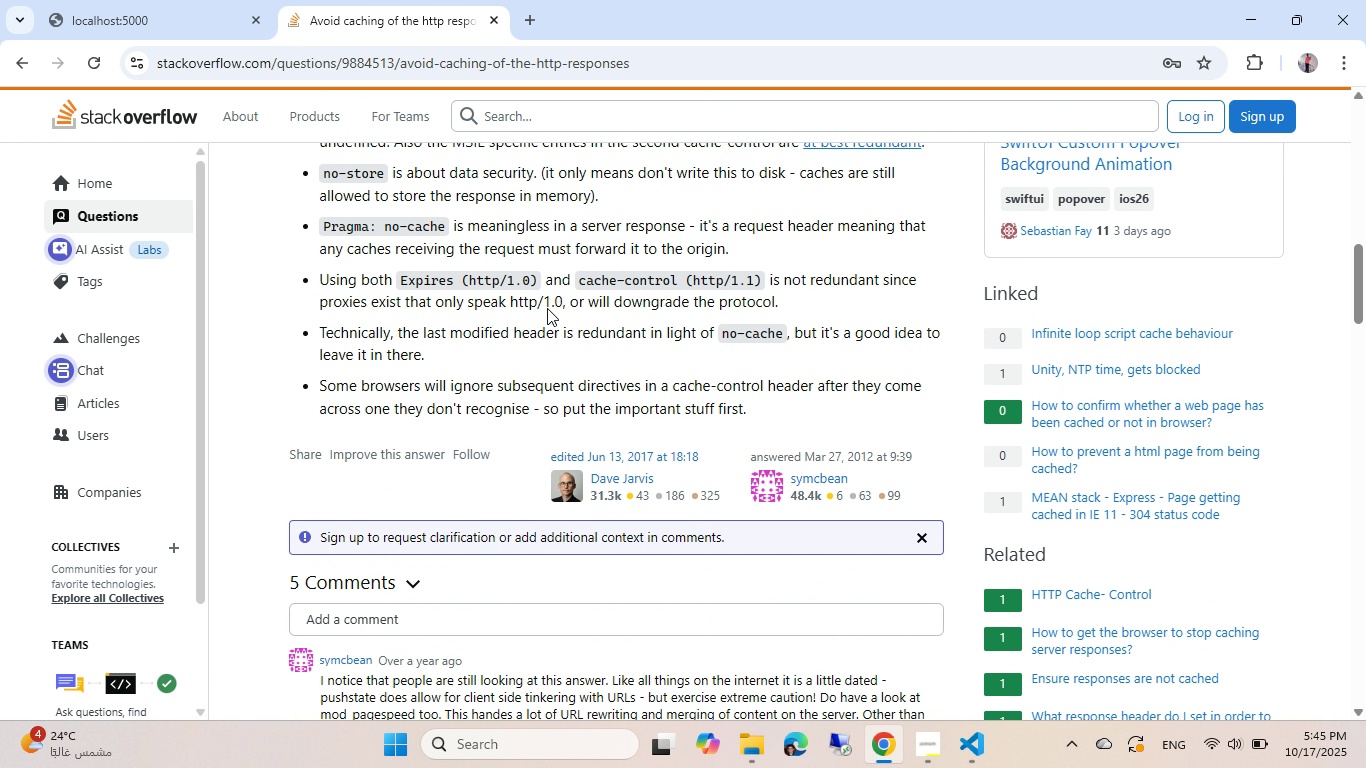 
scroll: coordinate [500, 253], scroll_direction: up, amount: 3.0
 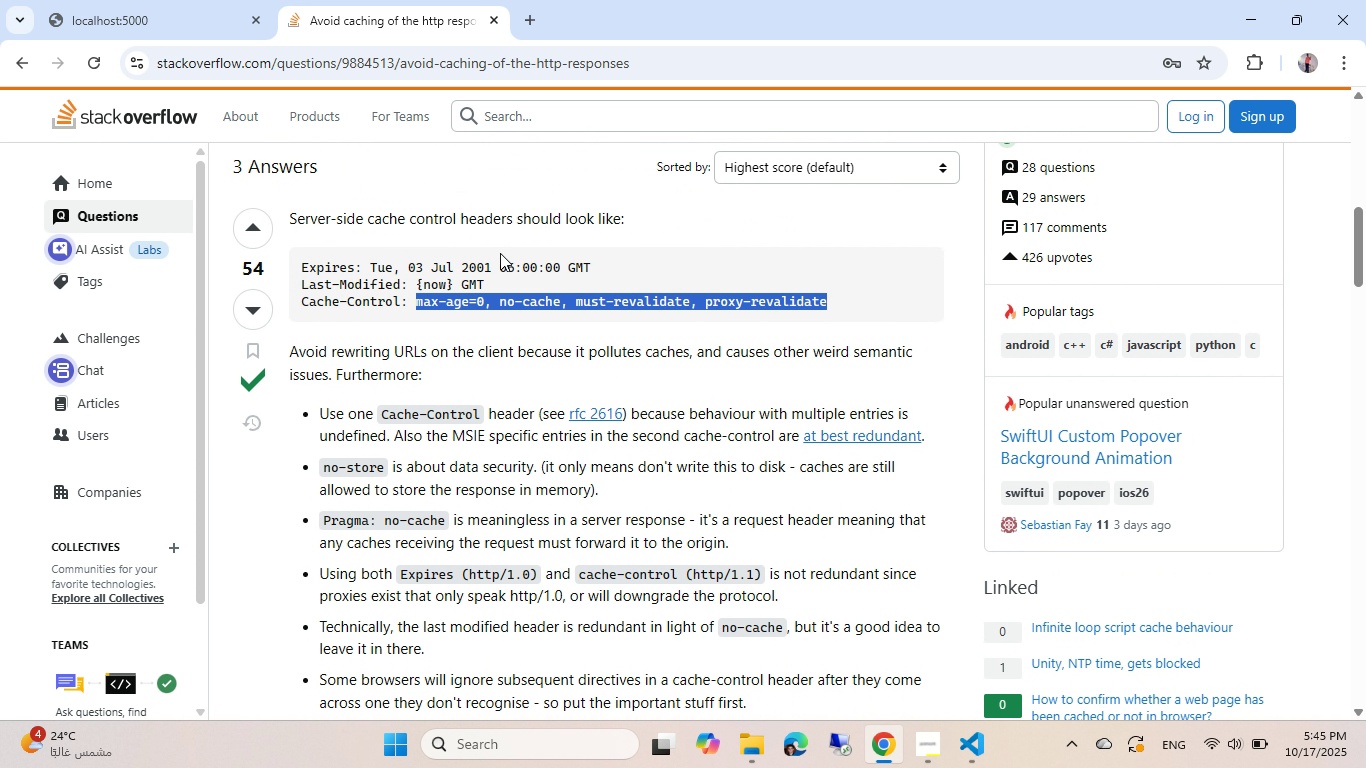 
scroll: coordinate [500, 253], scroll_direction: down, amount: 2.0
 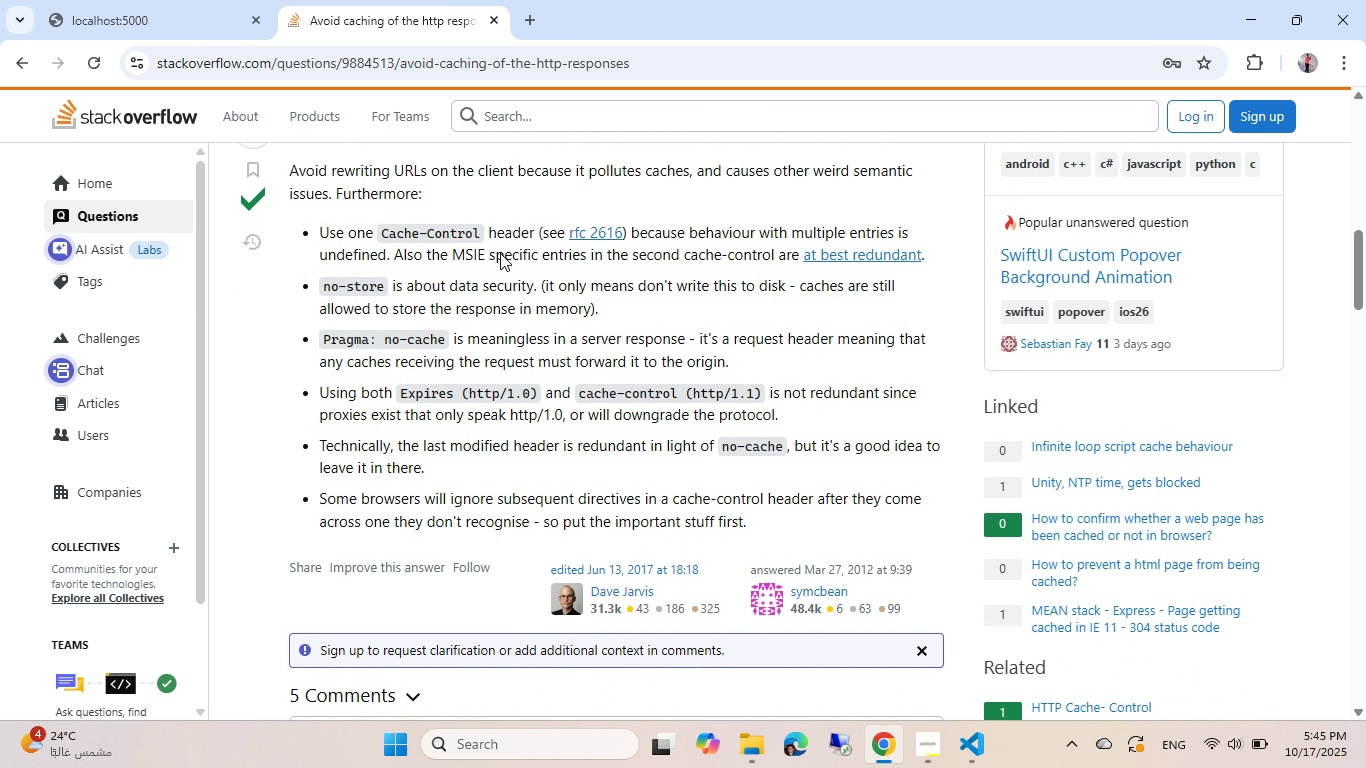 
scroll: coordinate [500, 253], scroll_direction: up, amount: 1.0
 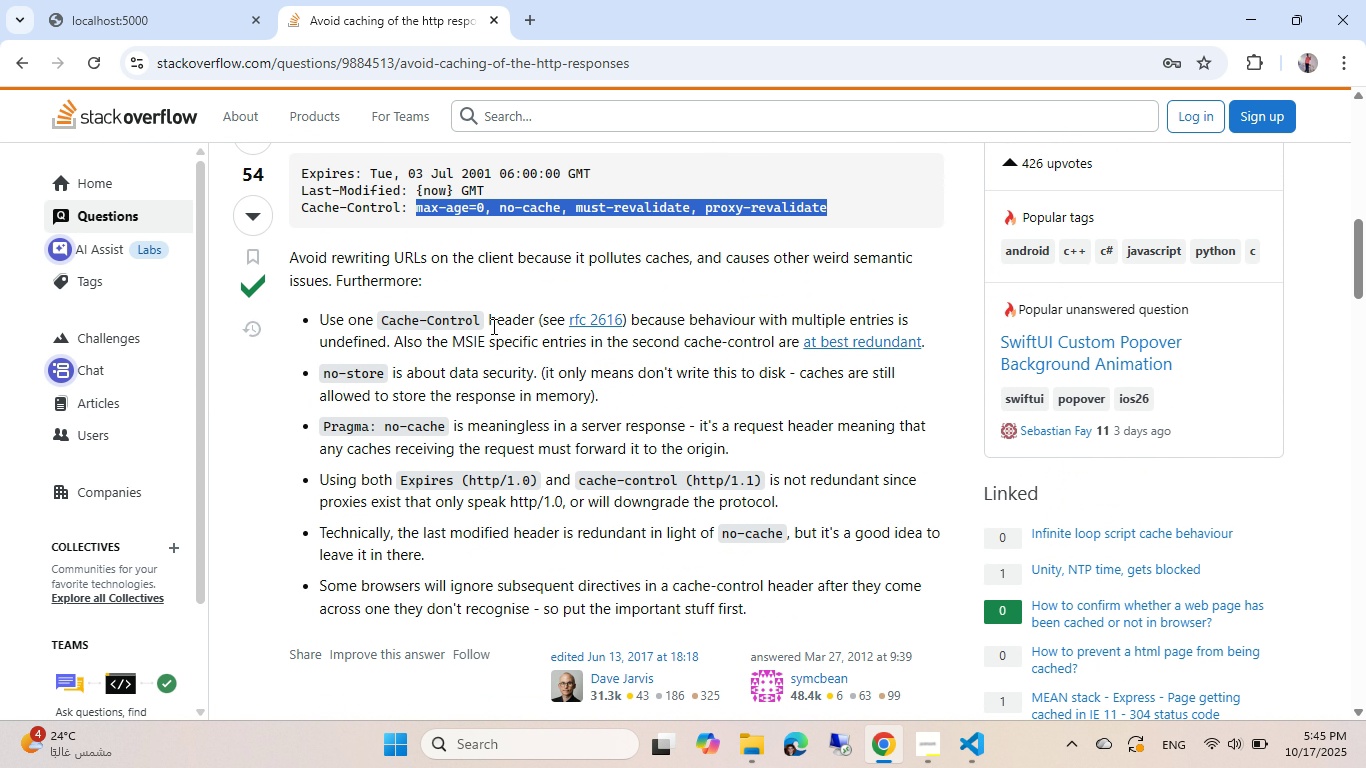 
wait(6.61)
 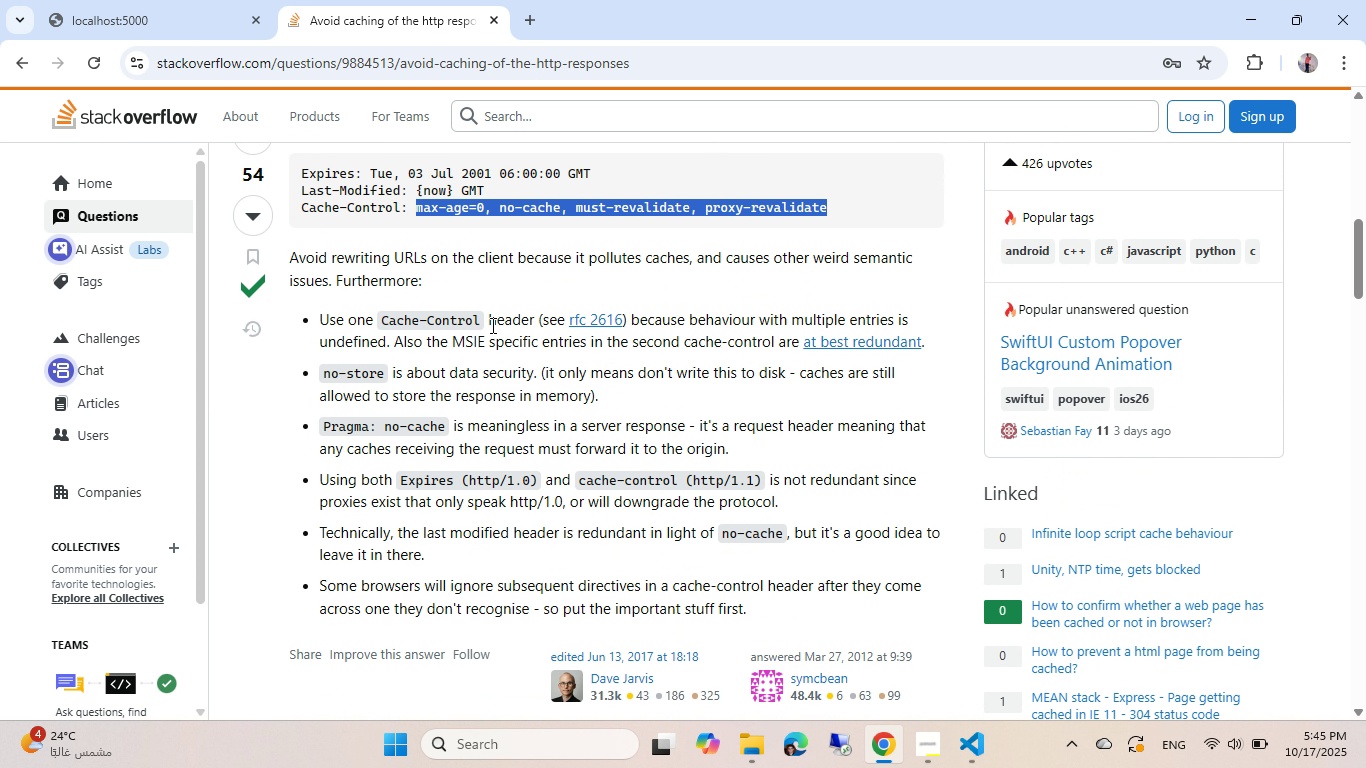 
left_click([932, 755])